 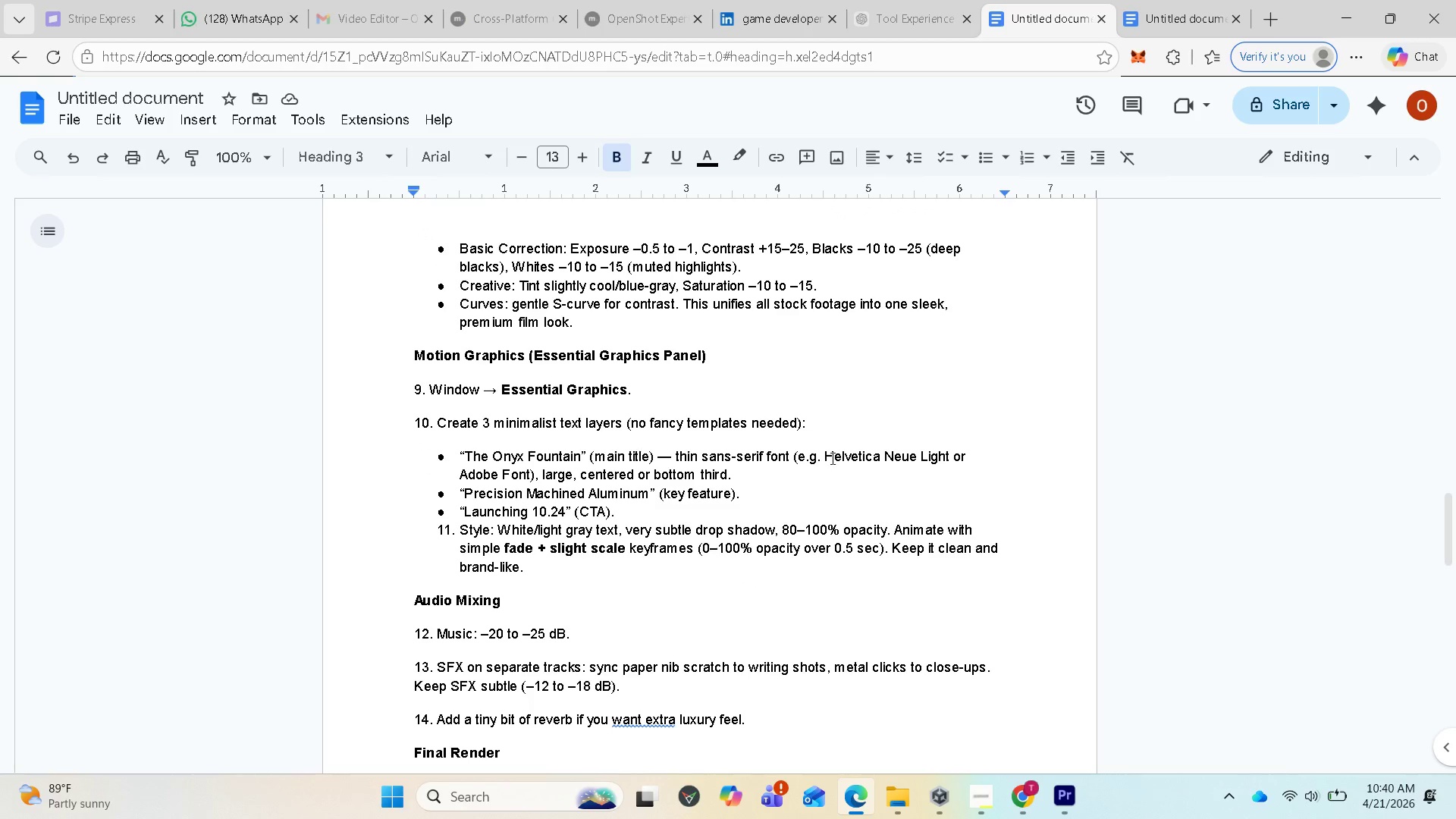 
scroll: coordinate [733, 296], scroll_direction: up, amount: 1.0
 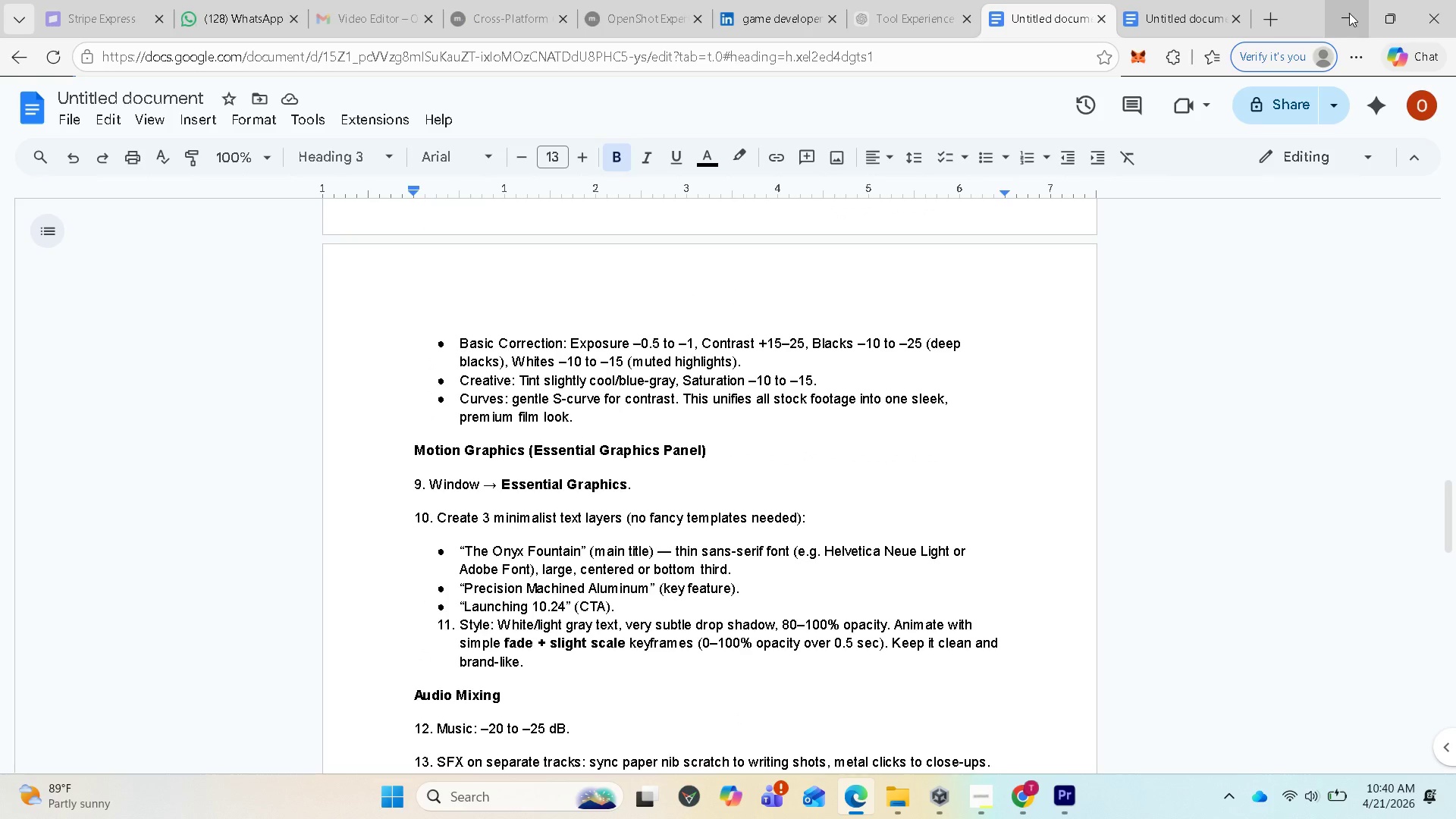 
left_click([1349, 13])
 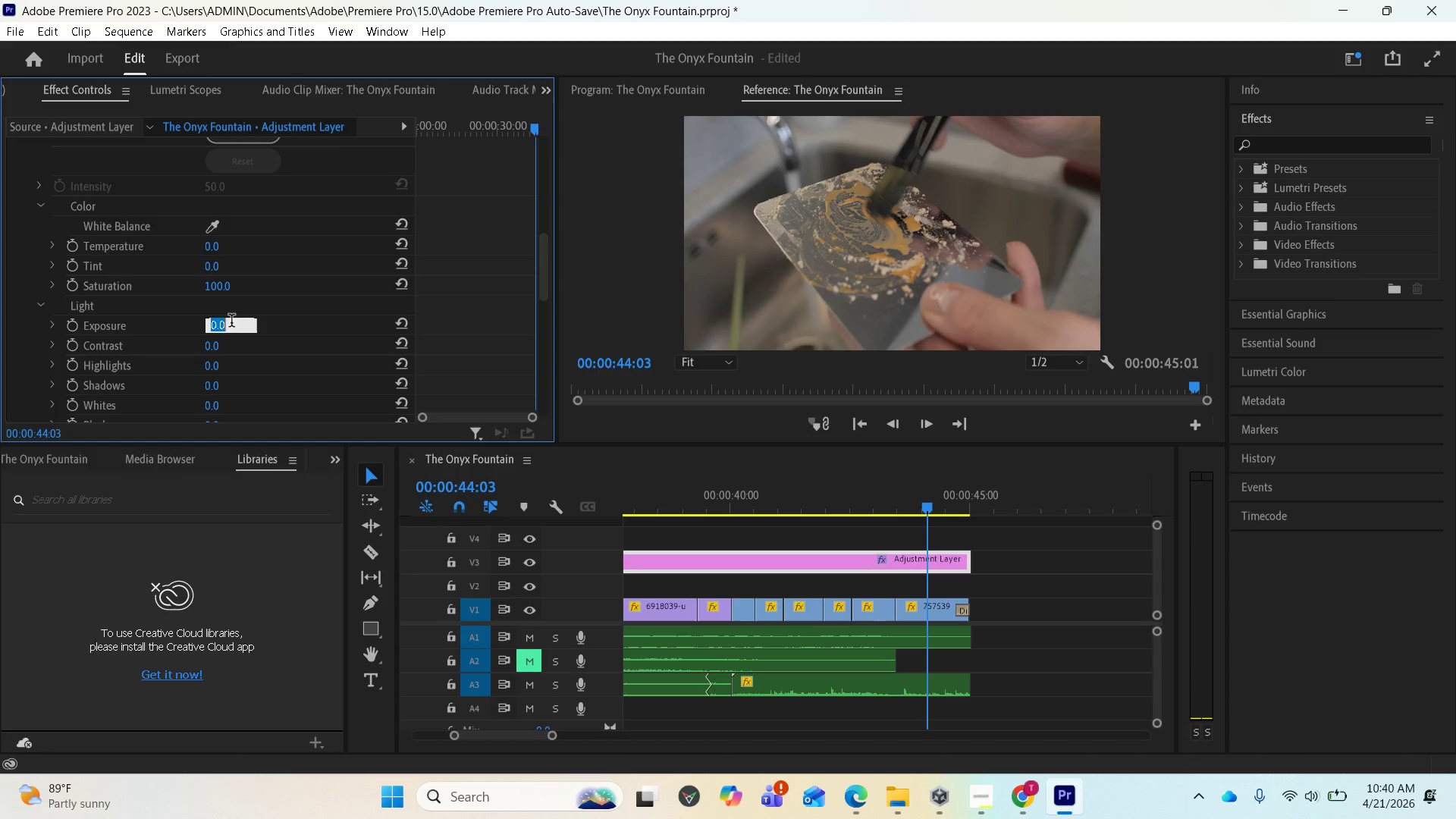 
wait(6.11)
 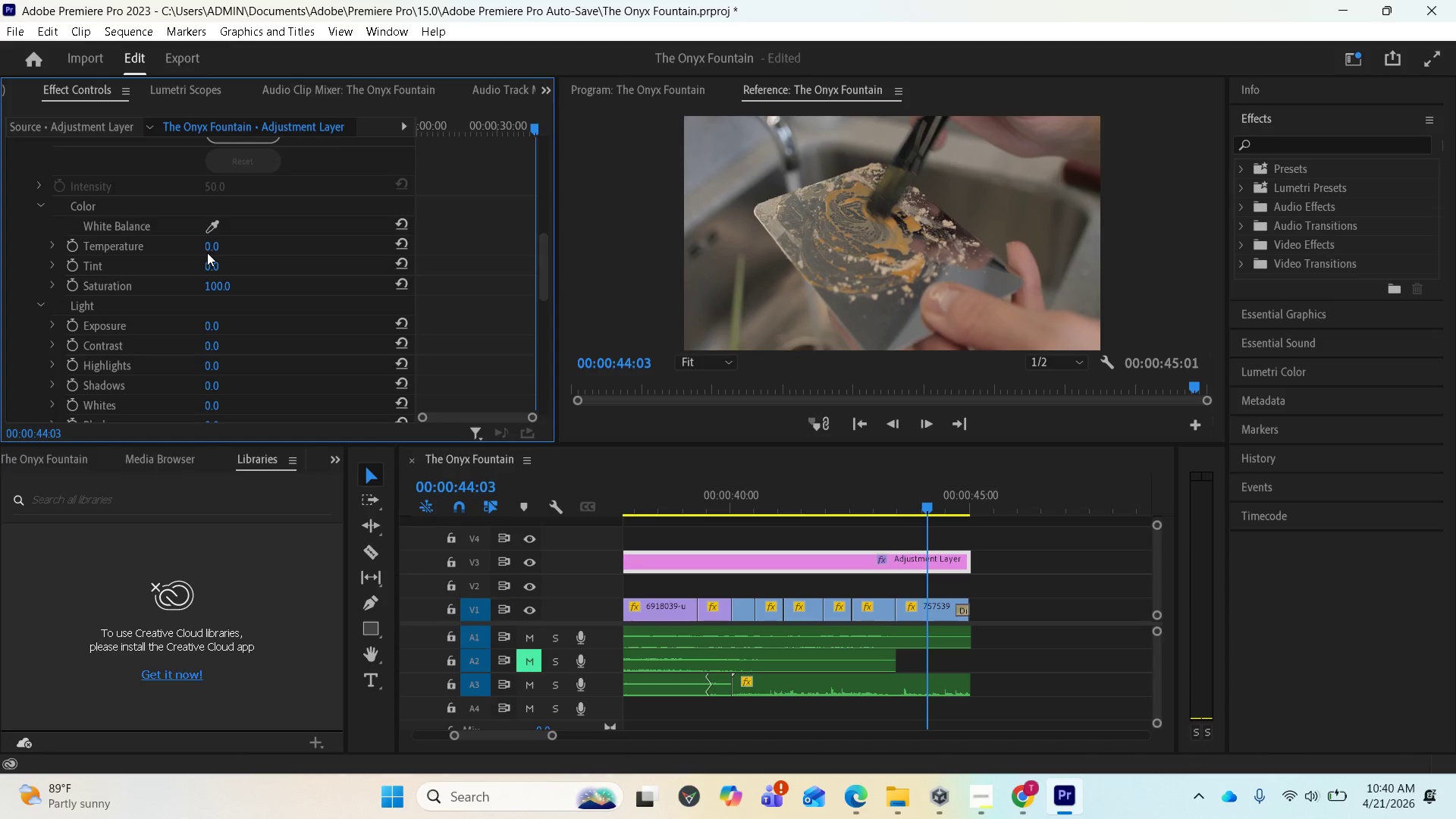 
key(Minus)
 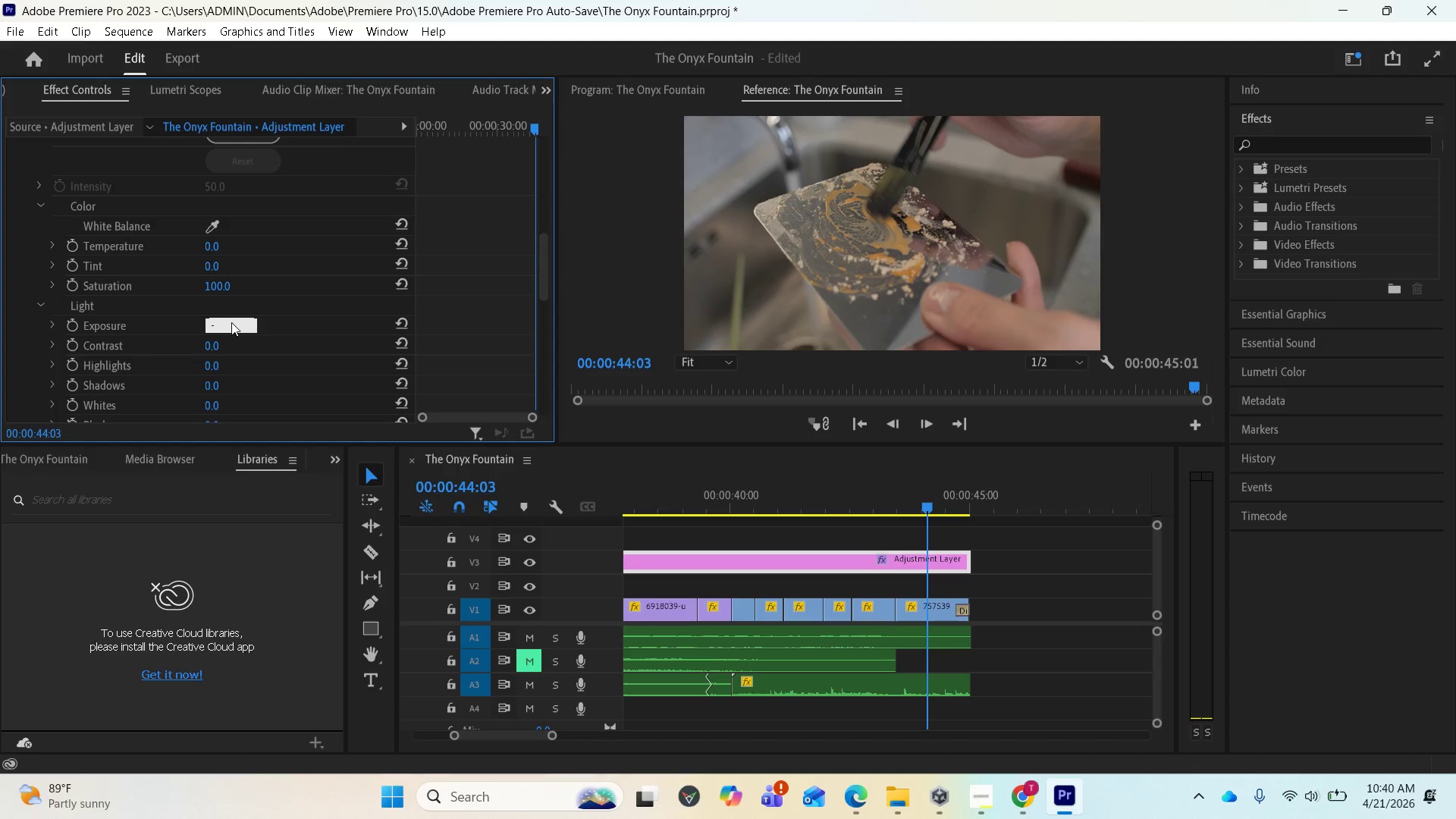 
key(1)
 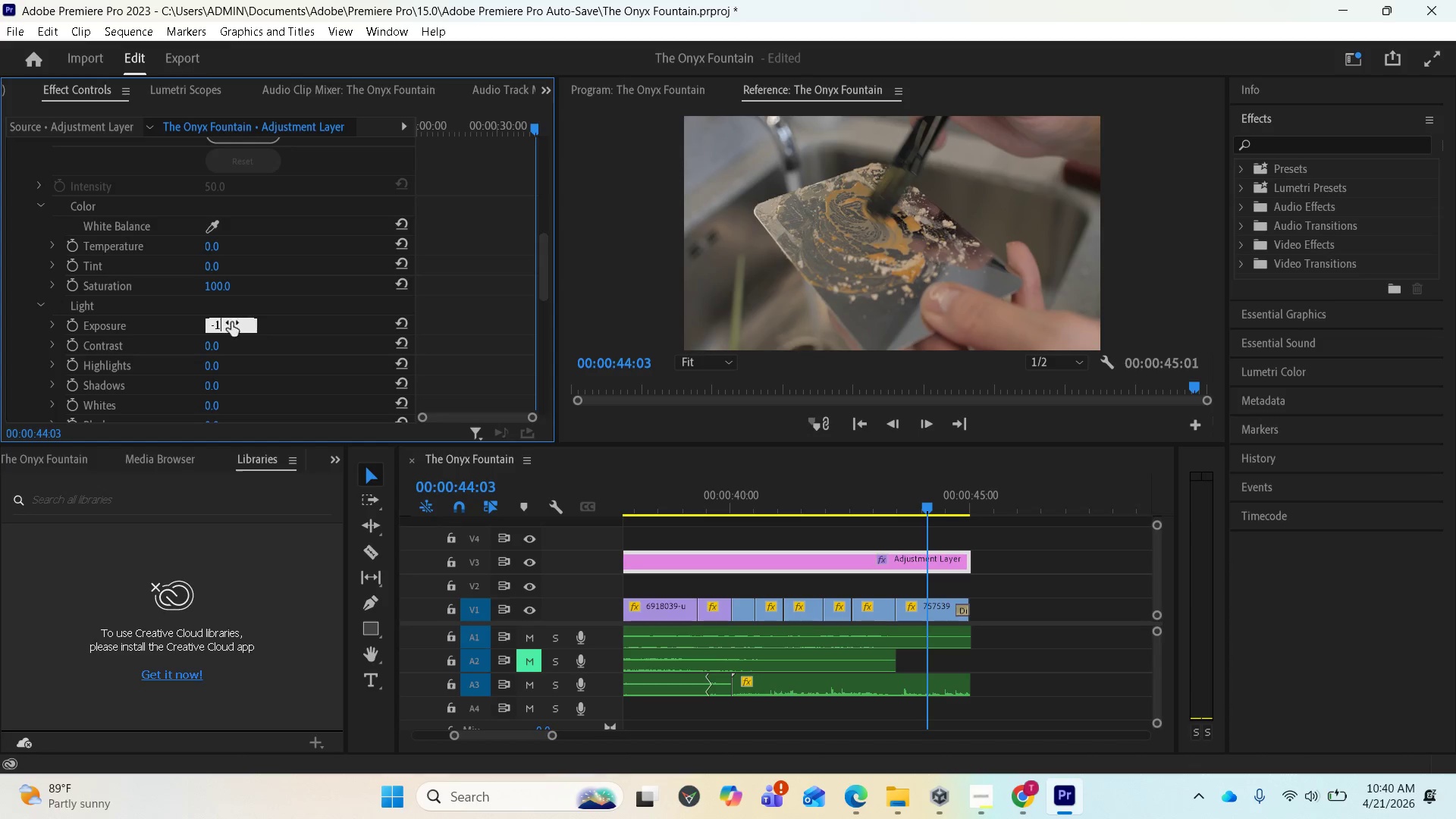 
key(Enter)
 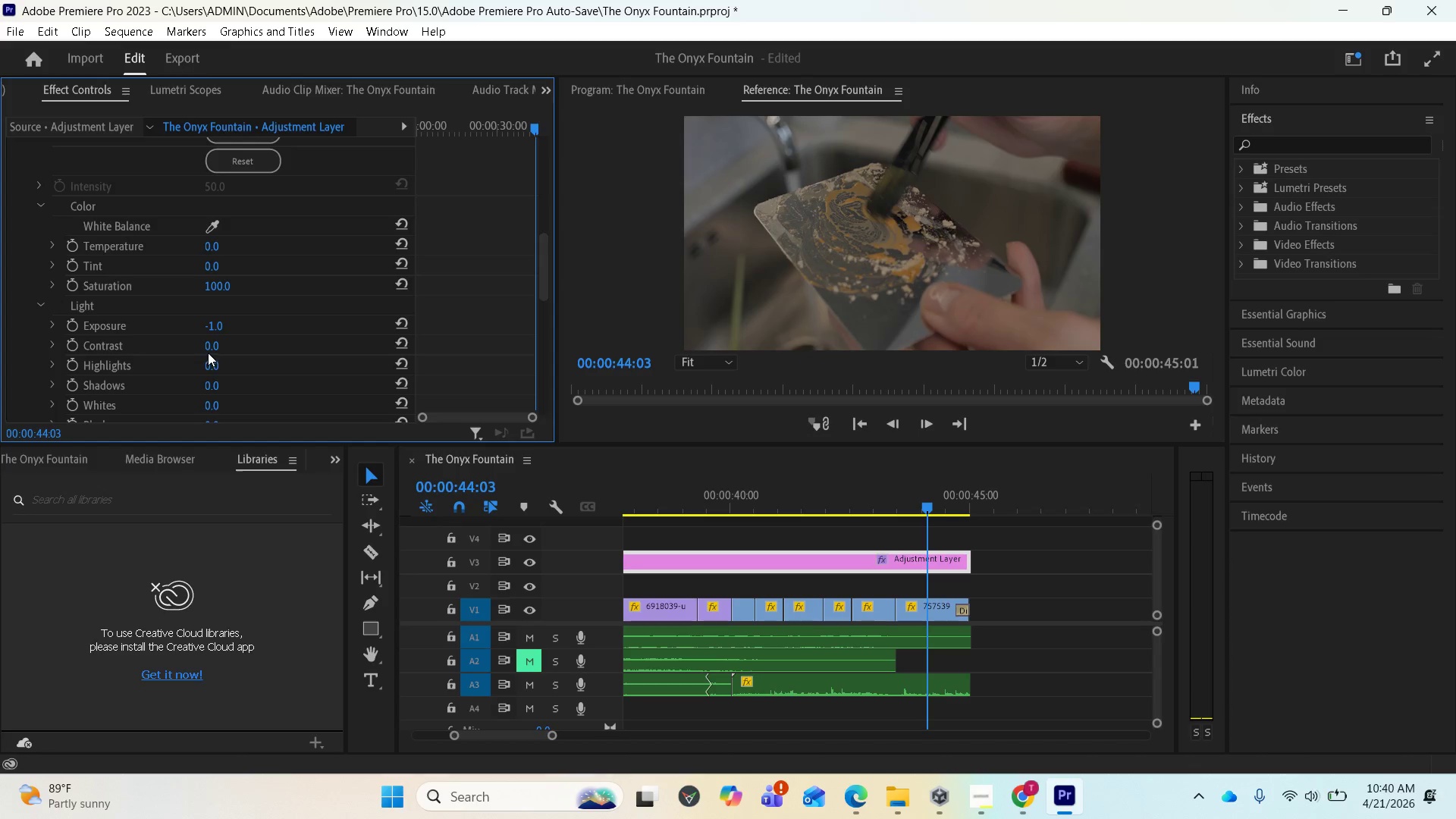 
left_click([212, 347])
 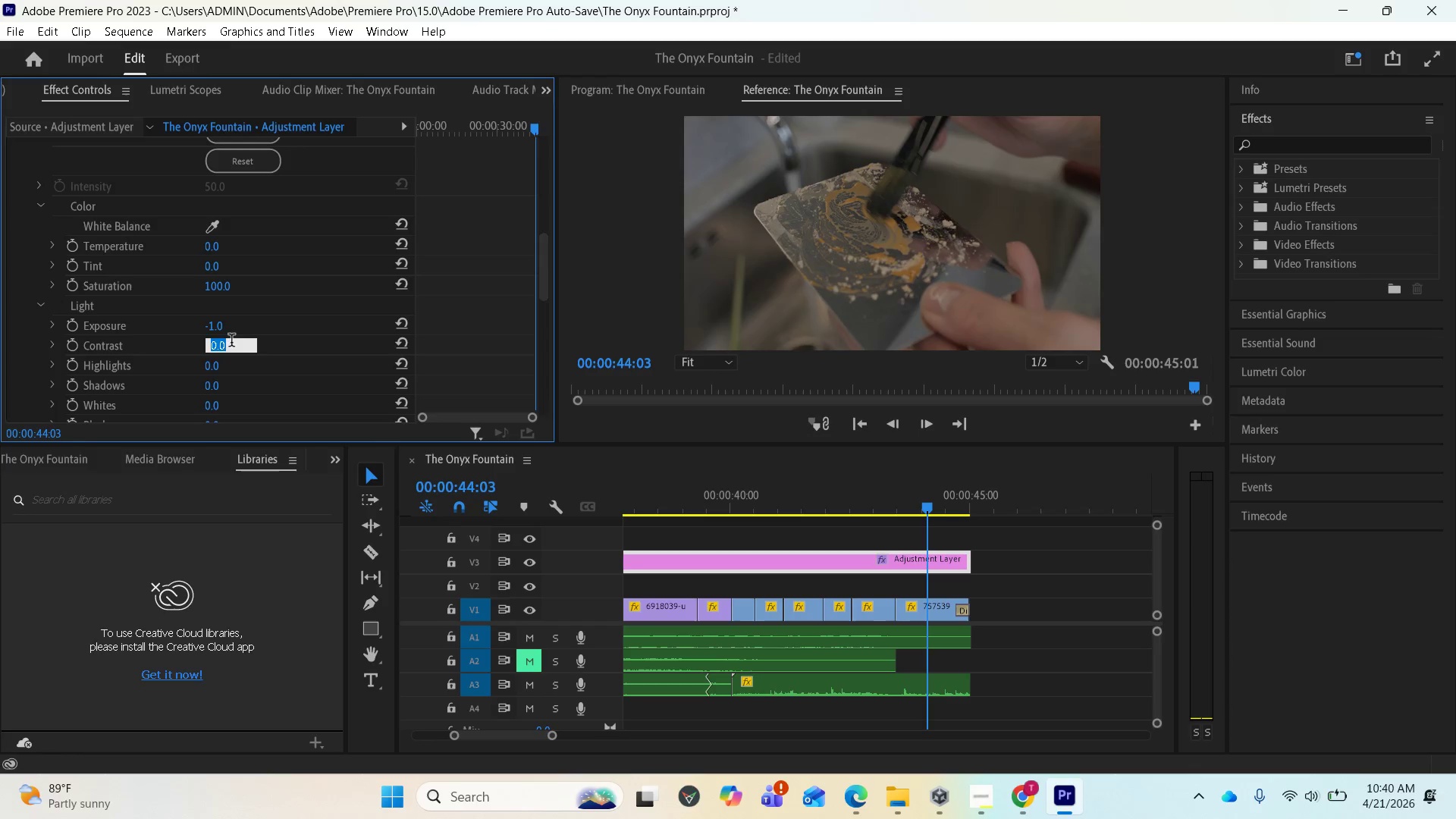 
type(20)
 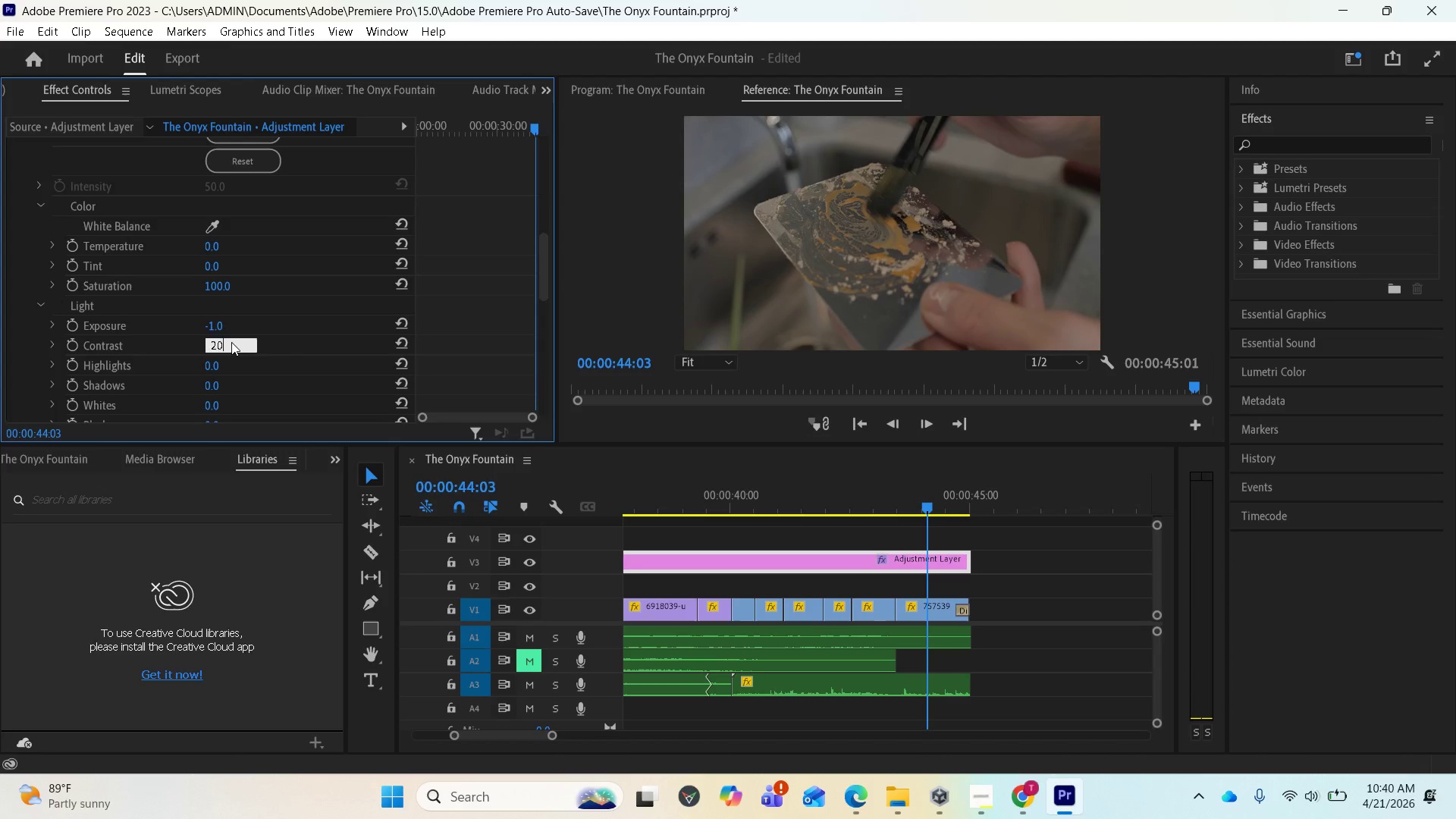 
key(Enter)
 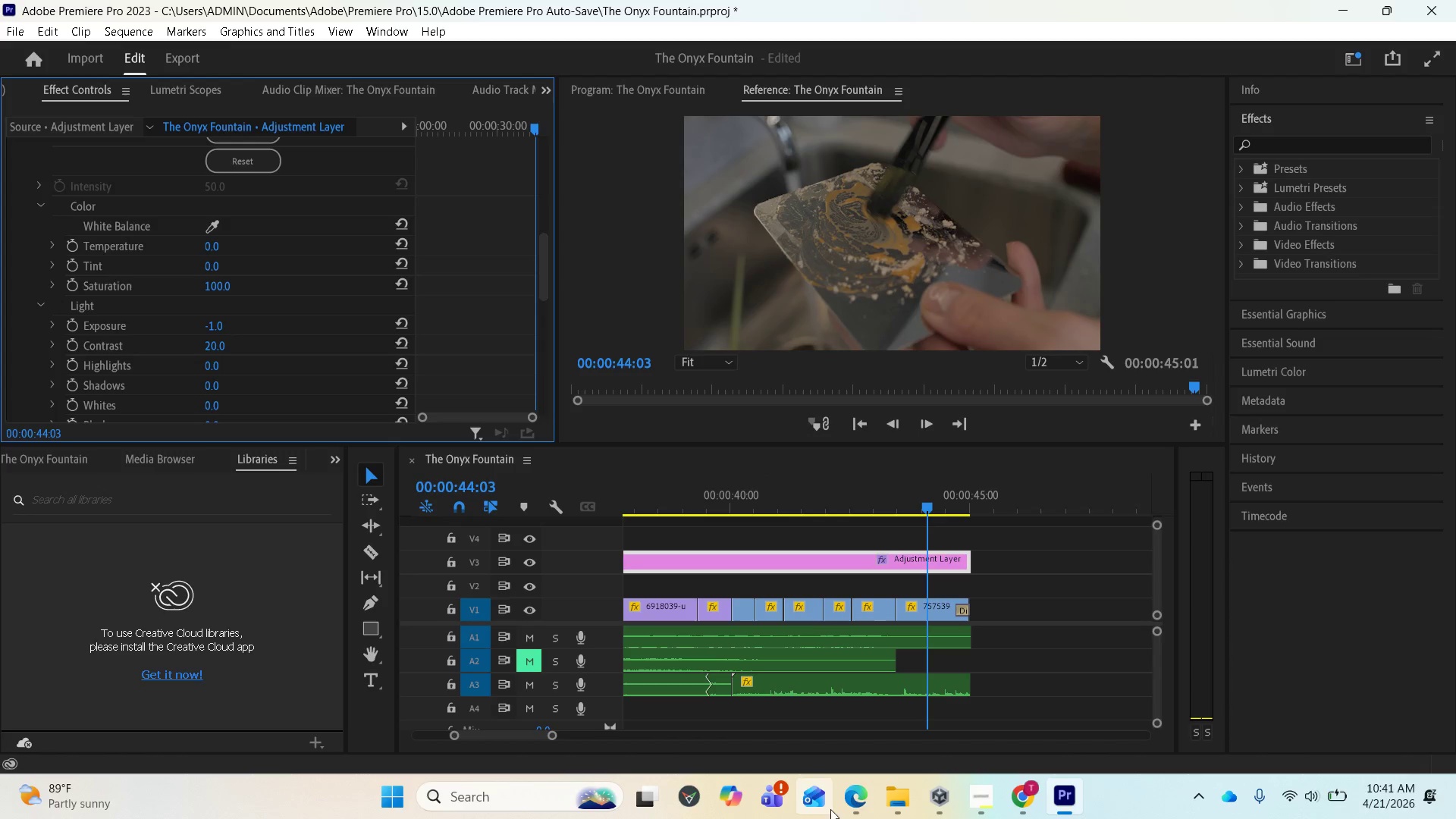 
left_click([845, 807])
 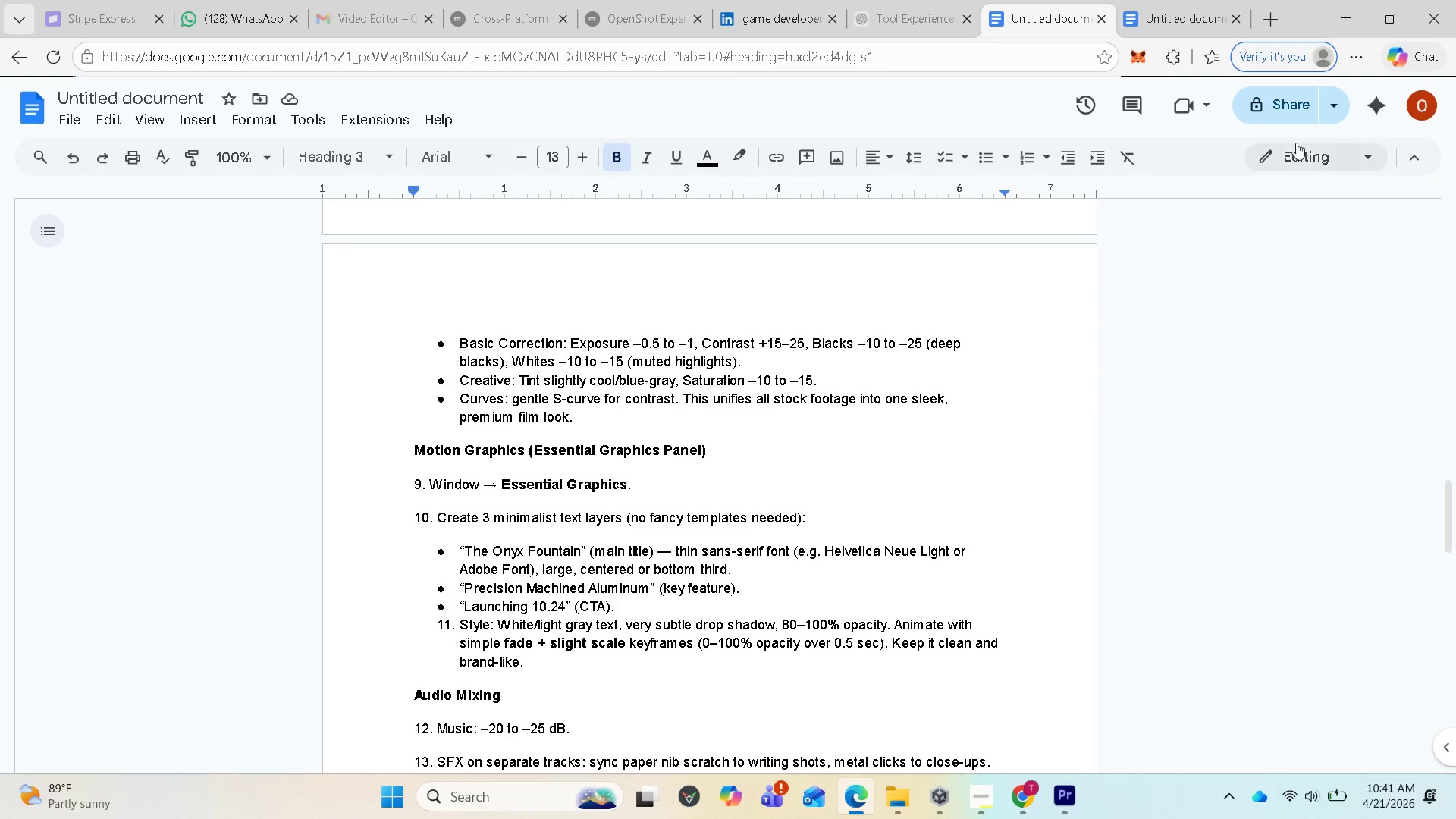 
wait(9.56)
 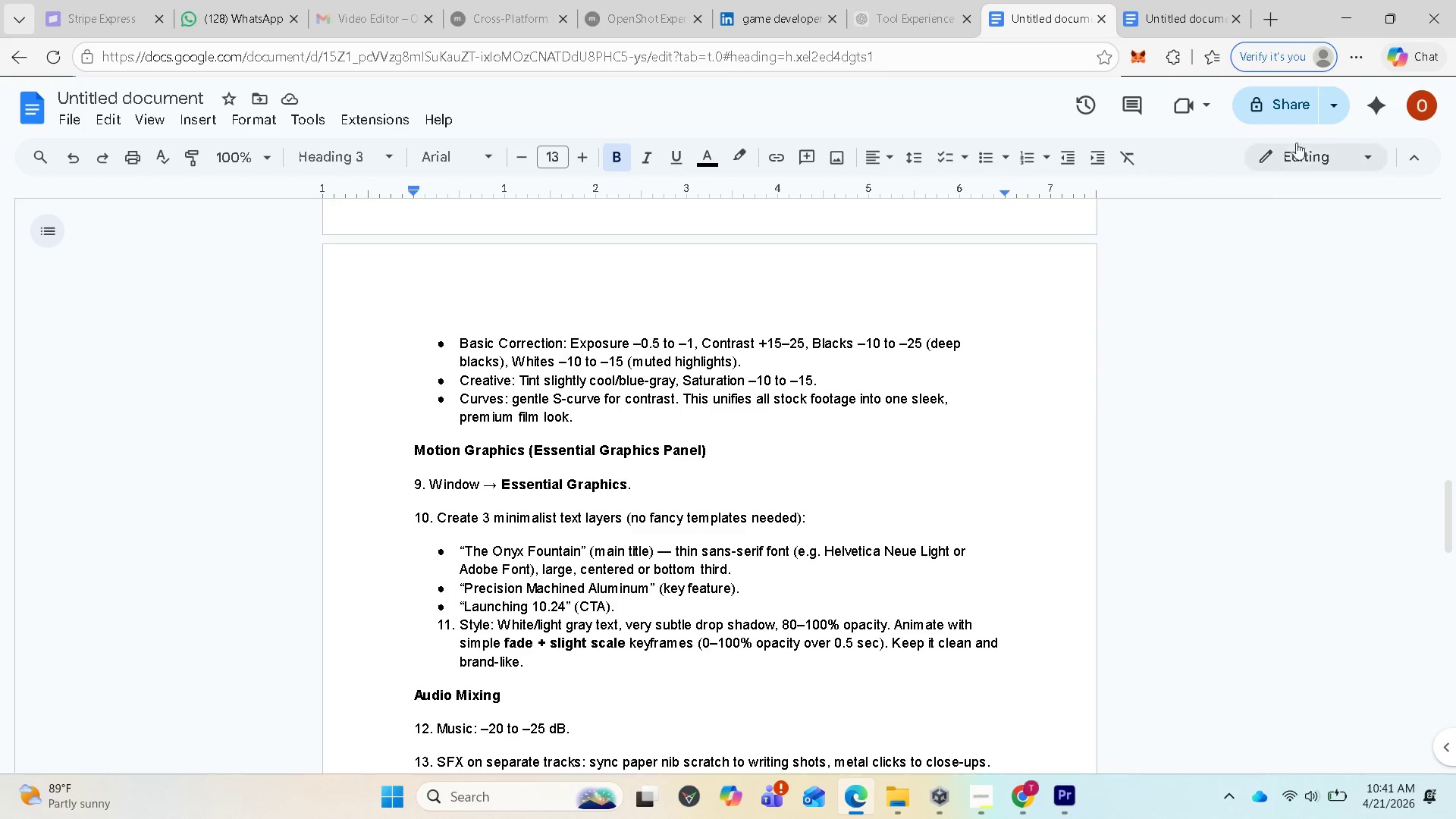 
left_click([1338, 14])
 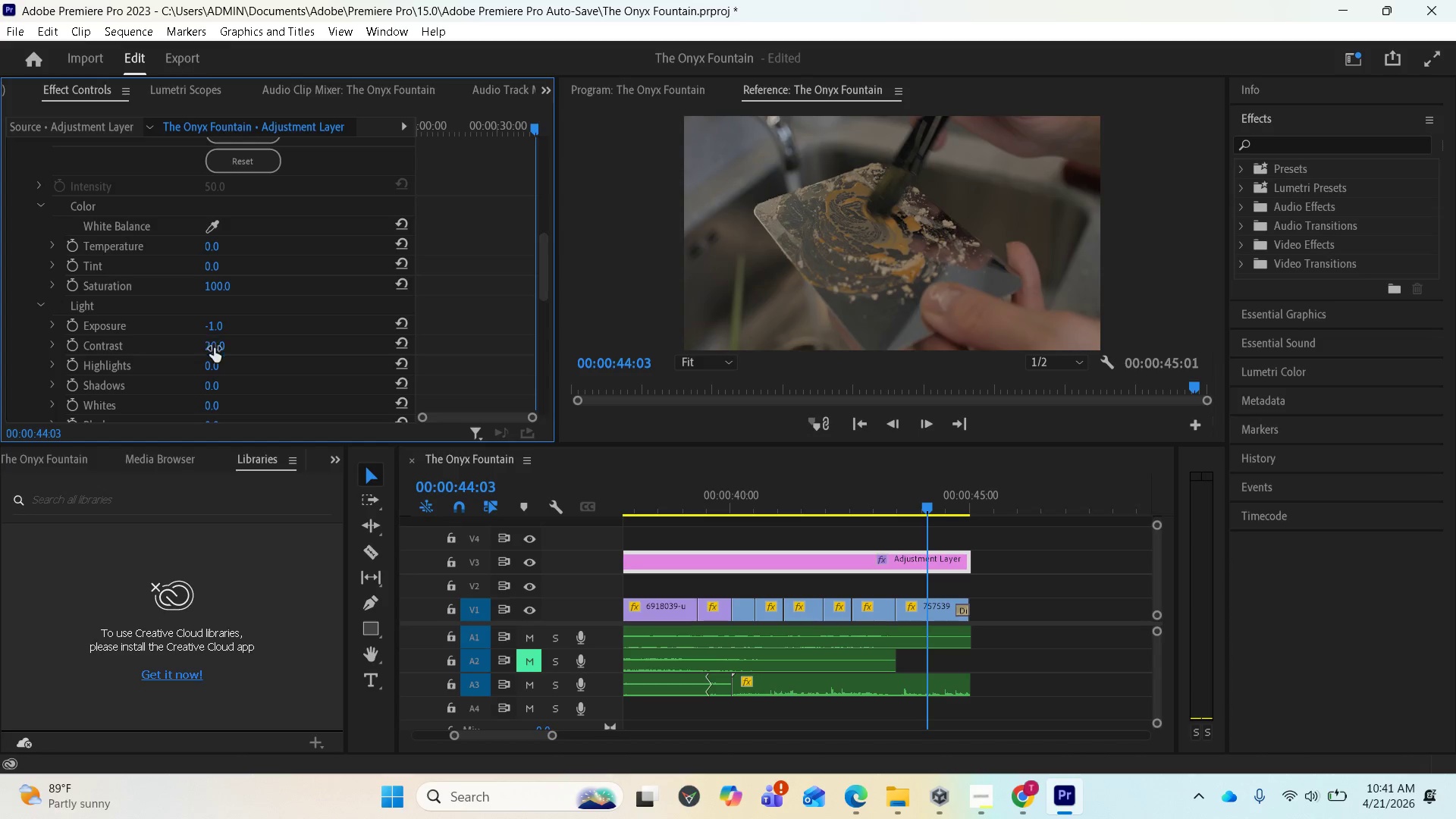 
left_click([215, 350])
 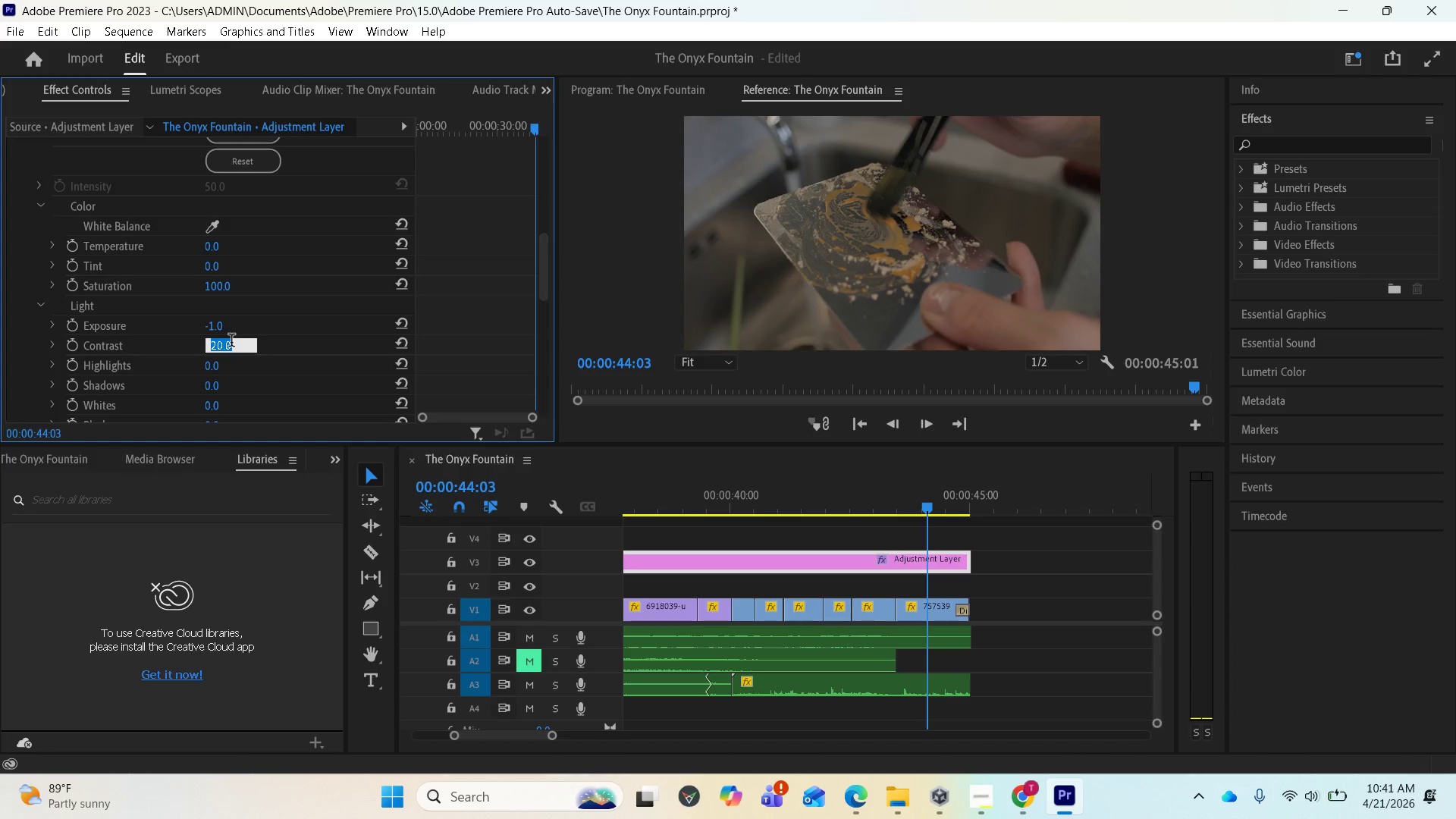 
type(-25)
 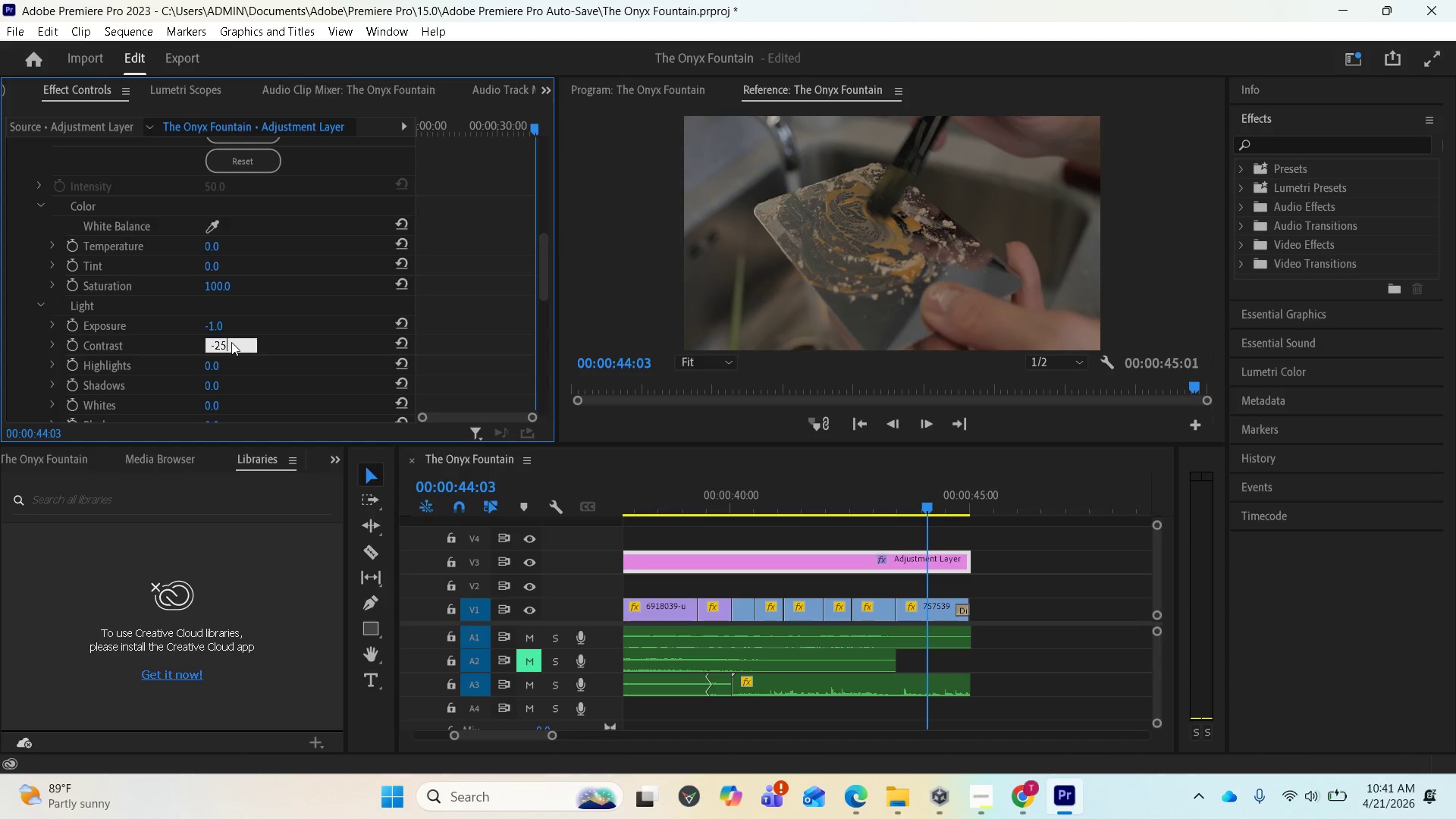 
key(Enter)
 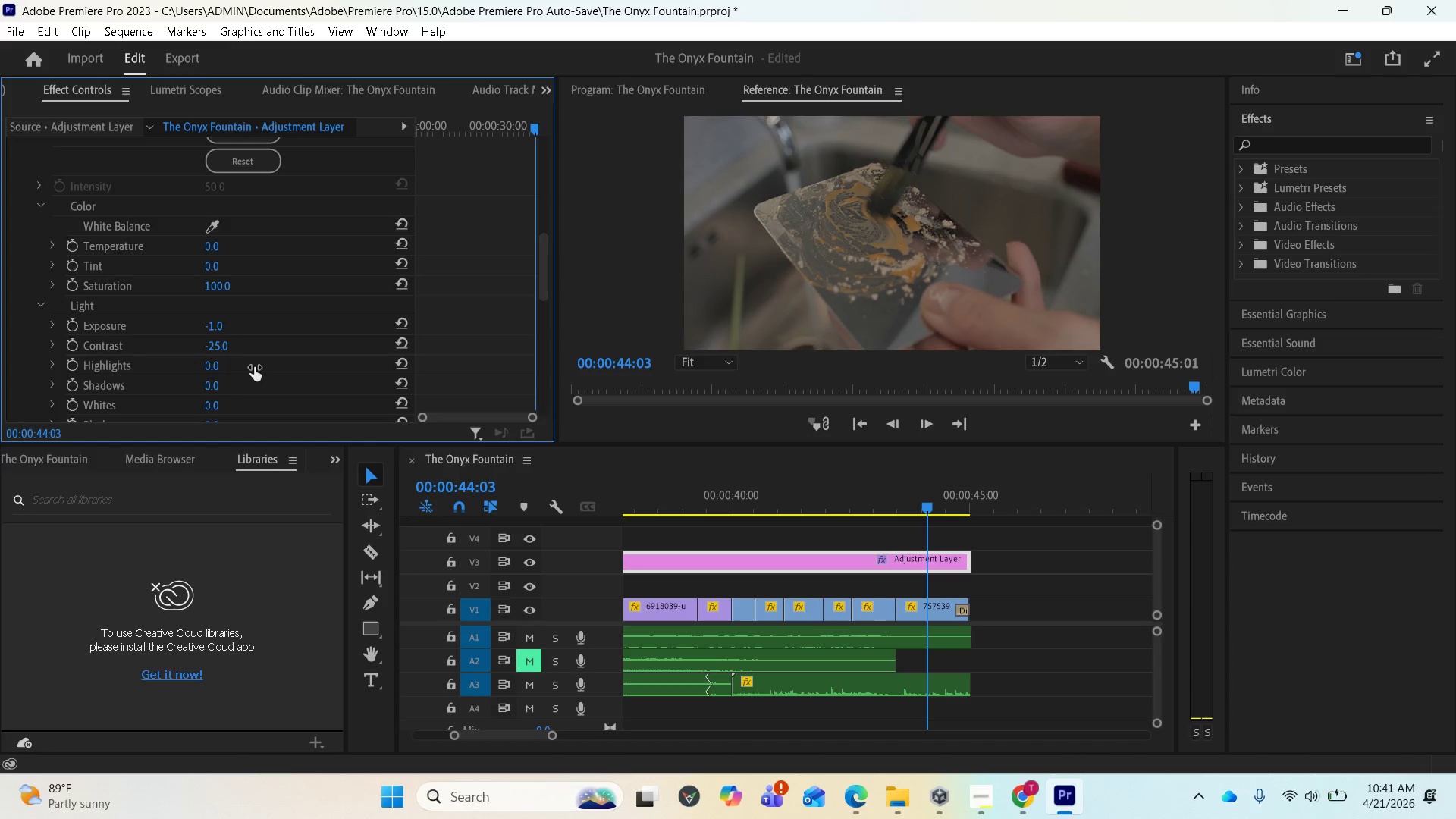 
scroll: coordinate [197, 385], scroll_direction: down, amount: 3.0
 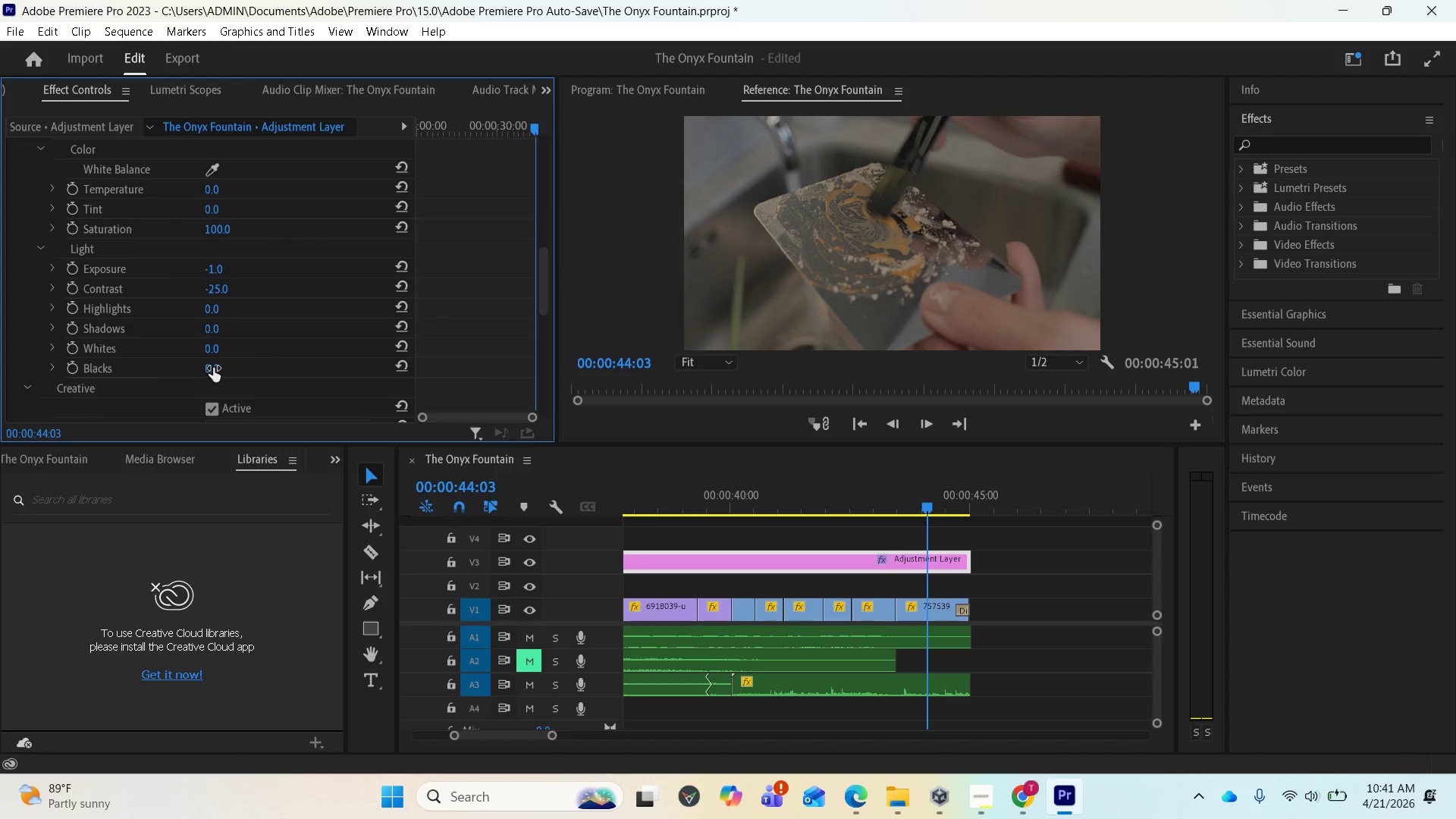 
left_click([213, 367])
 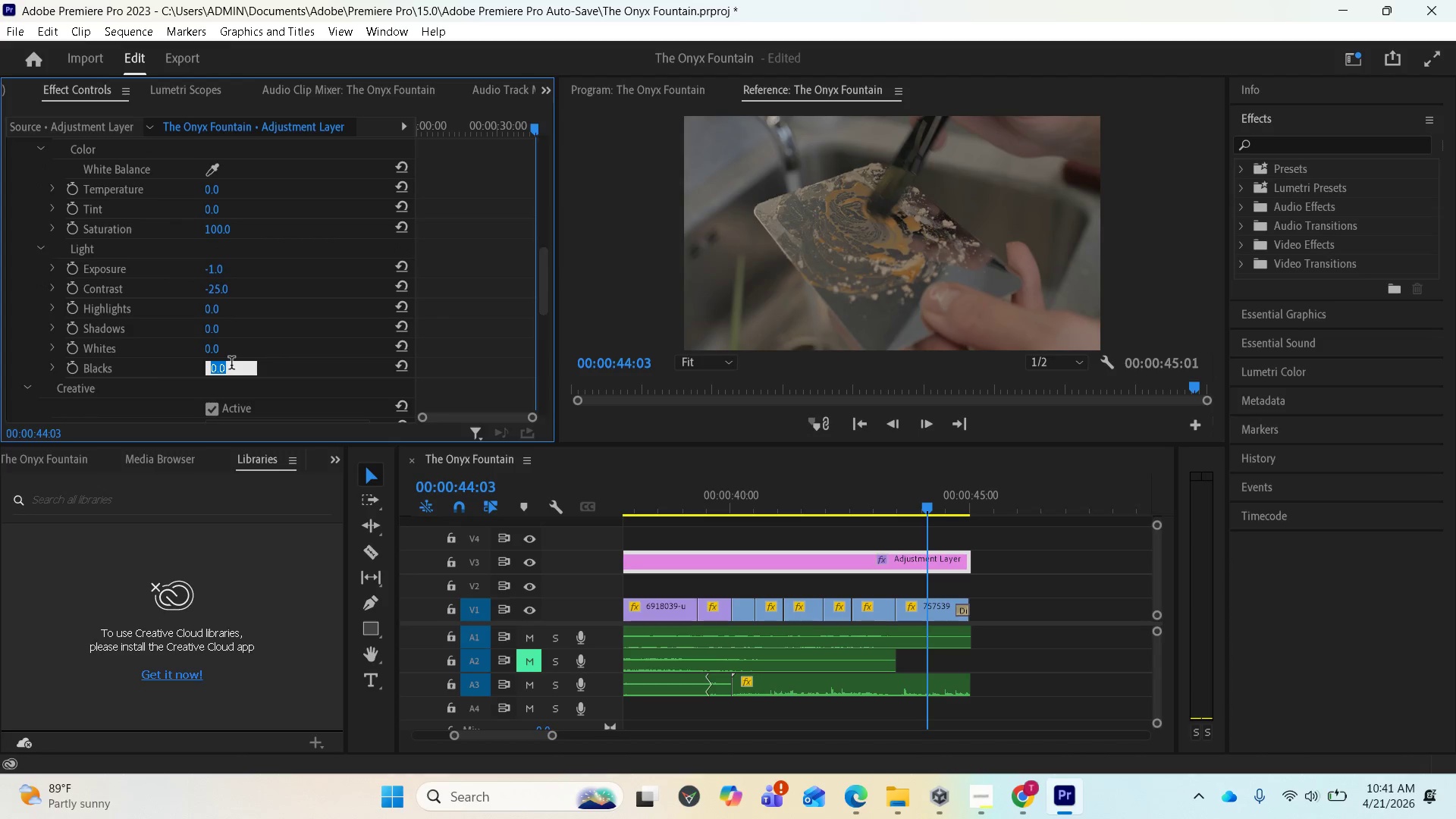 
type(-20)
 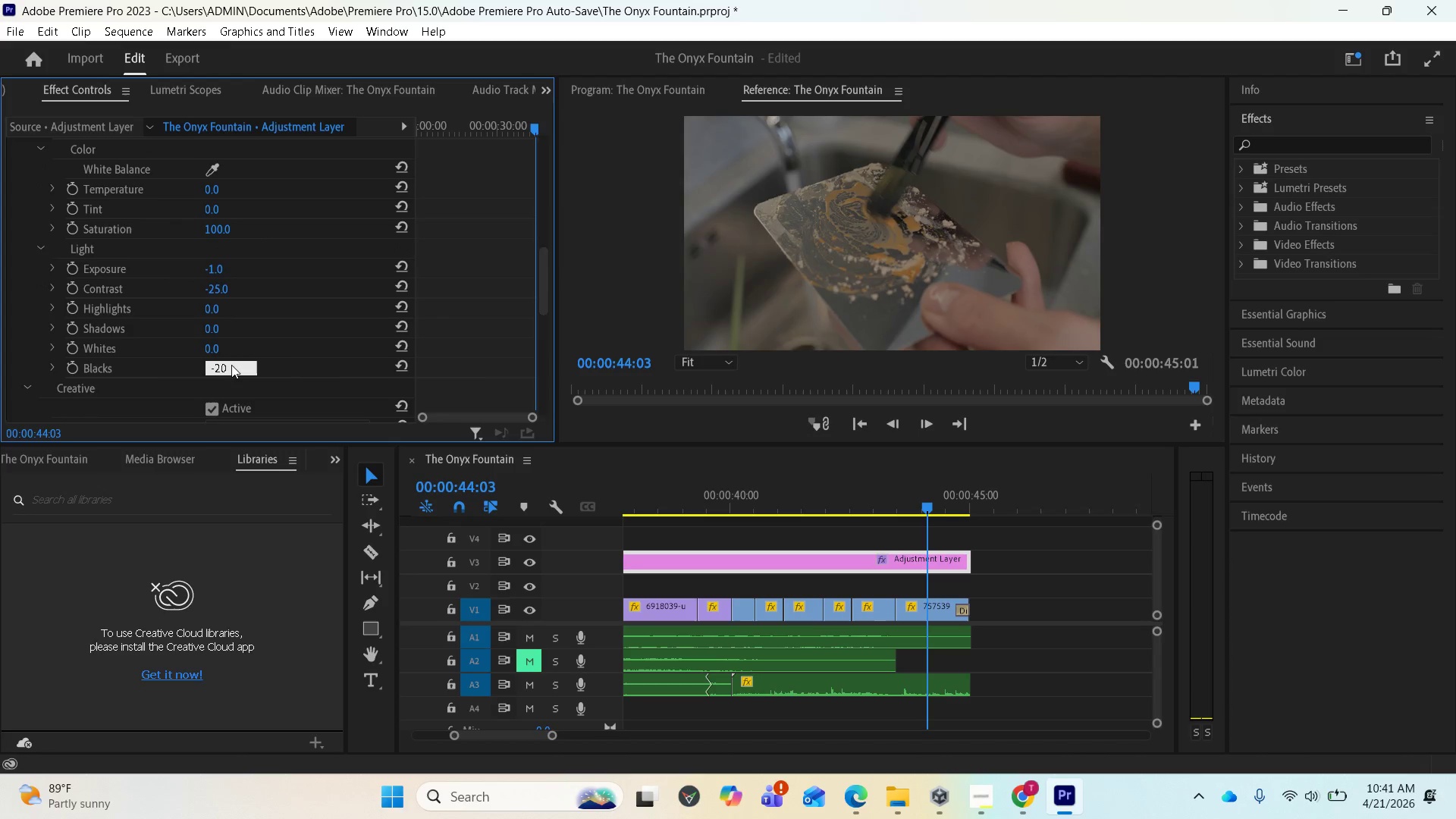 
key(Enter)
 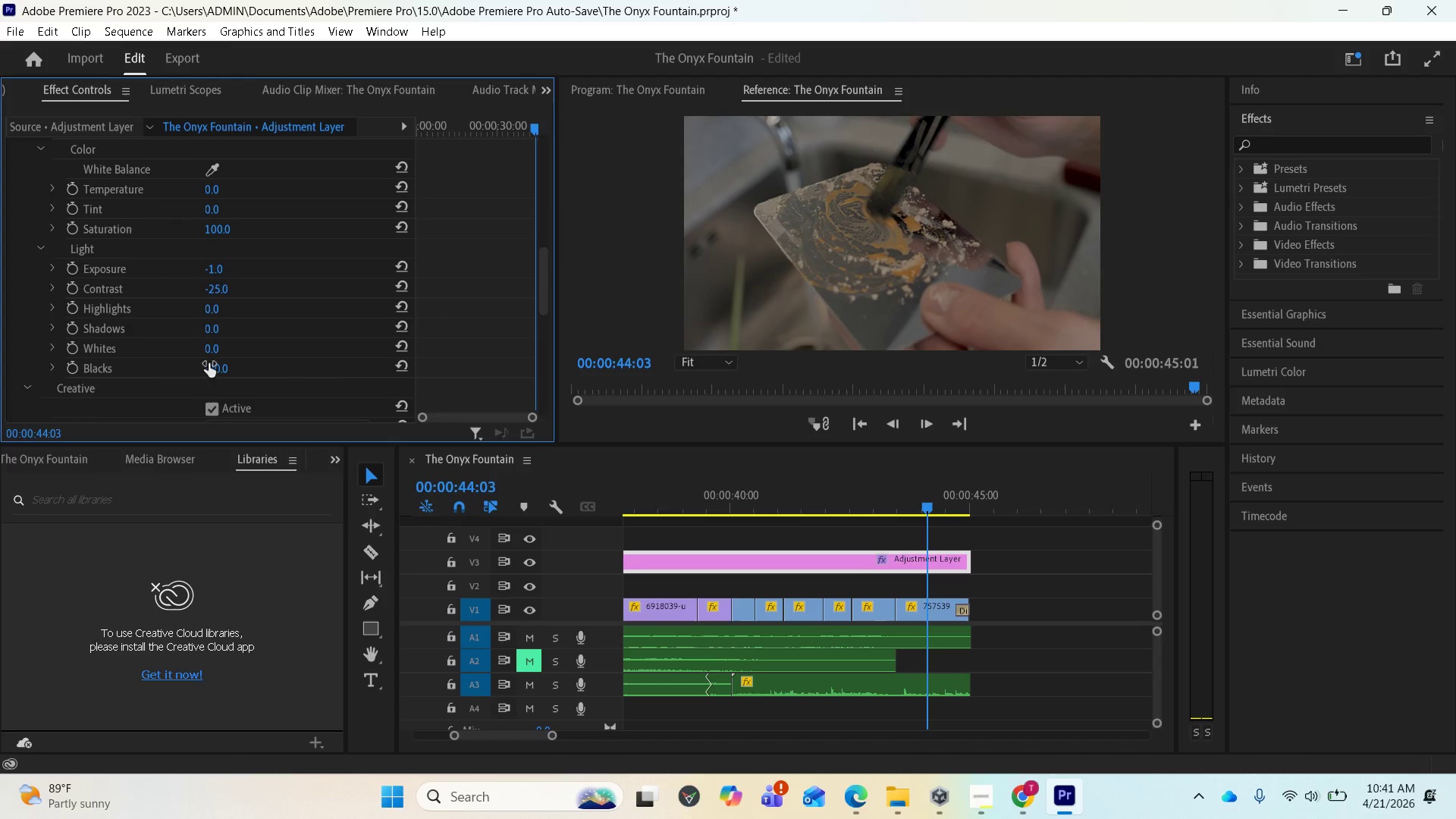 
left_click([209, 350])
 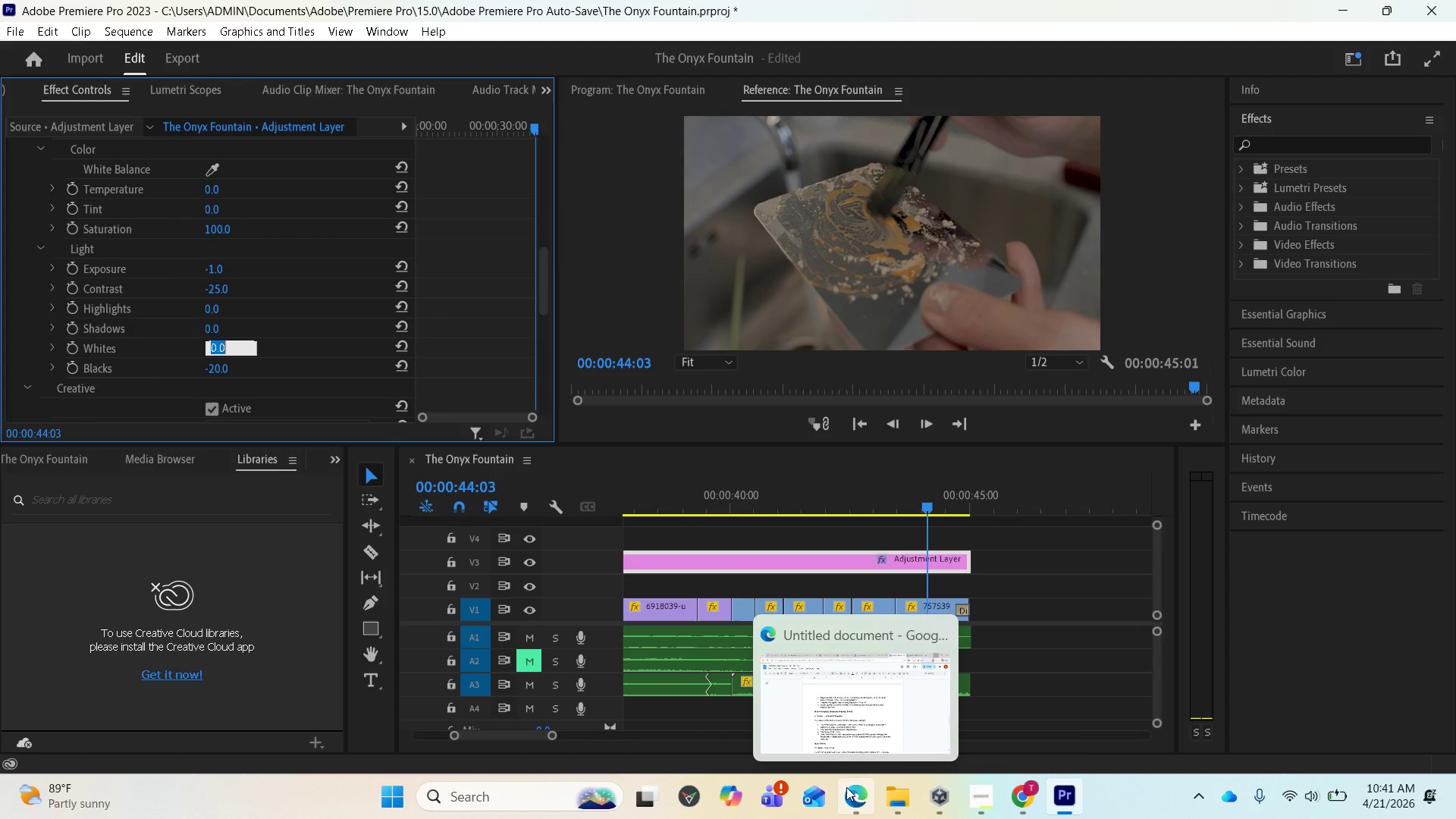 
left_click([844, 694])
 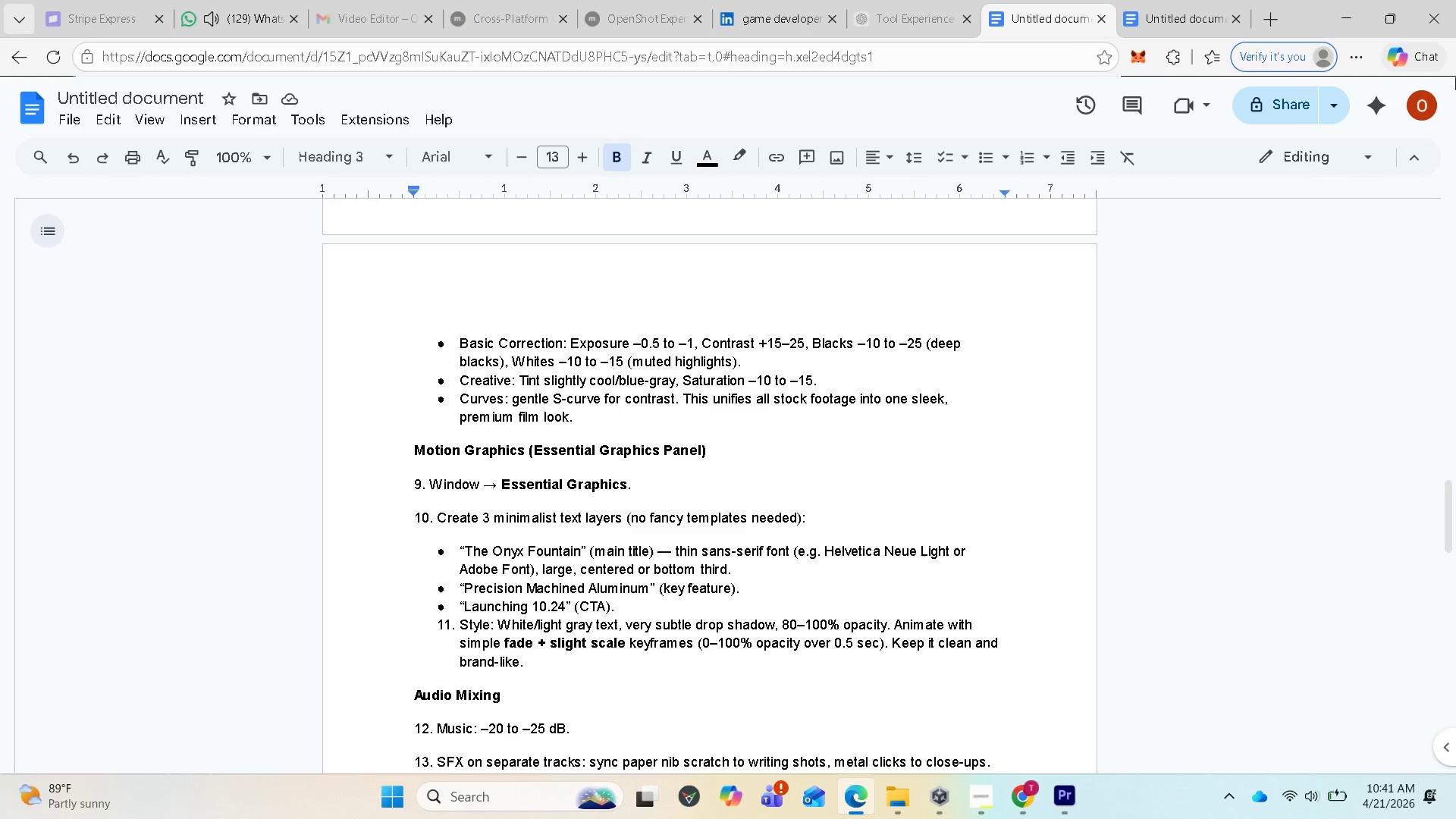 
wait(7.11)
 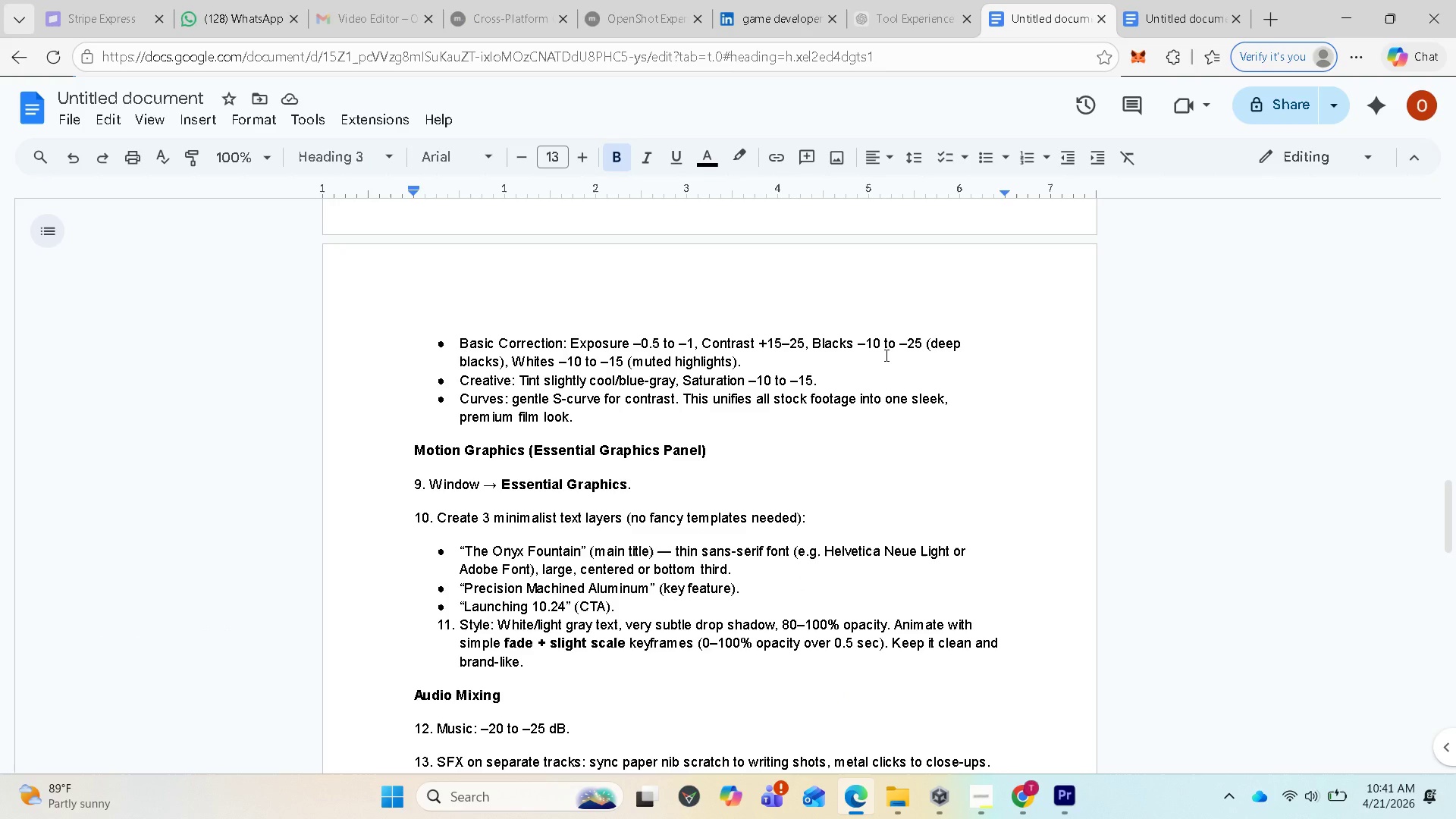 
left_click([1335, 14])
 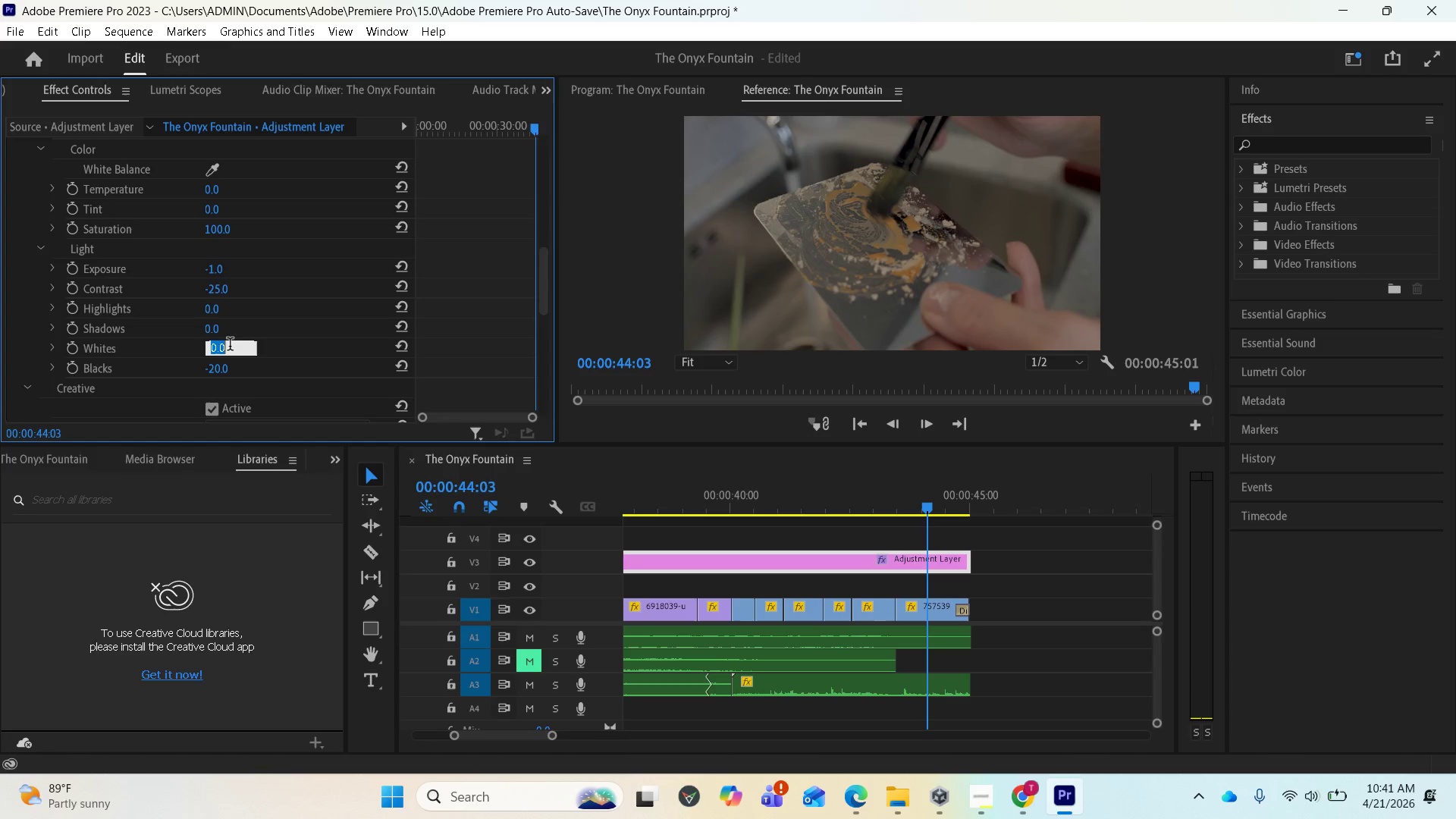 
type(-15)
 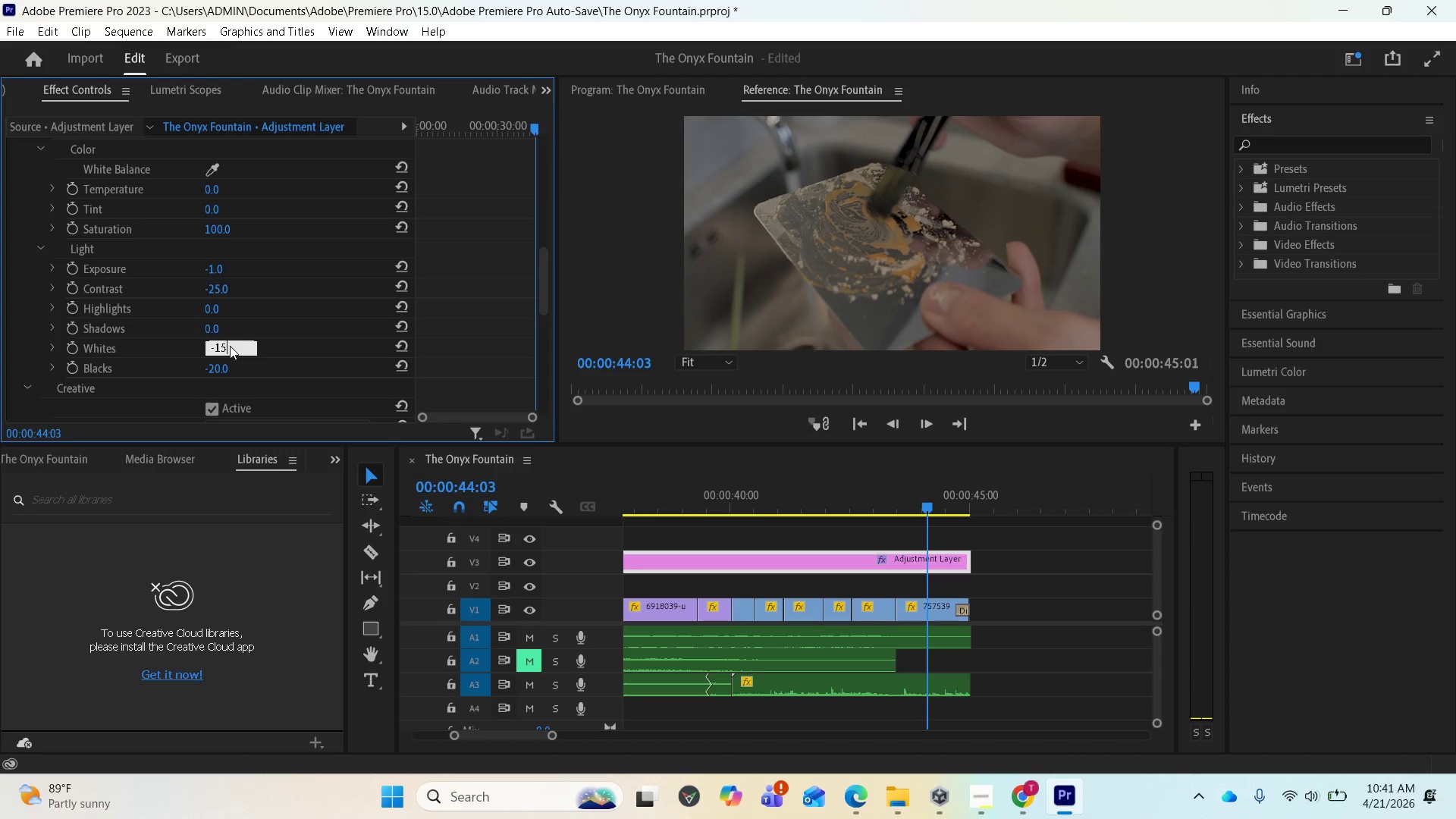 
key(Enter)
 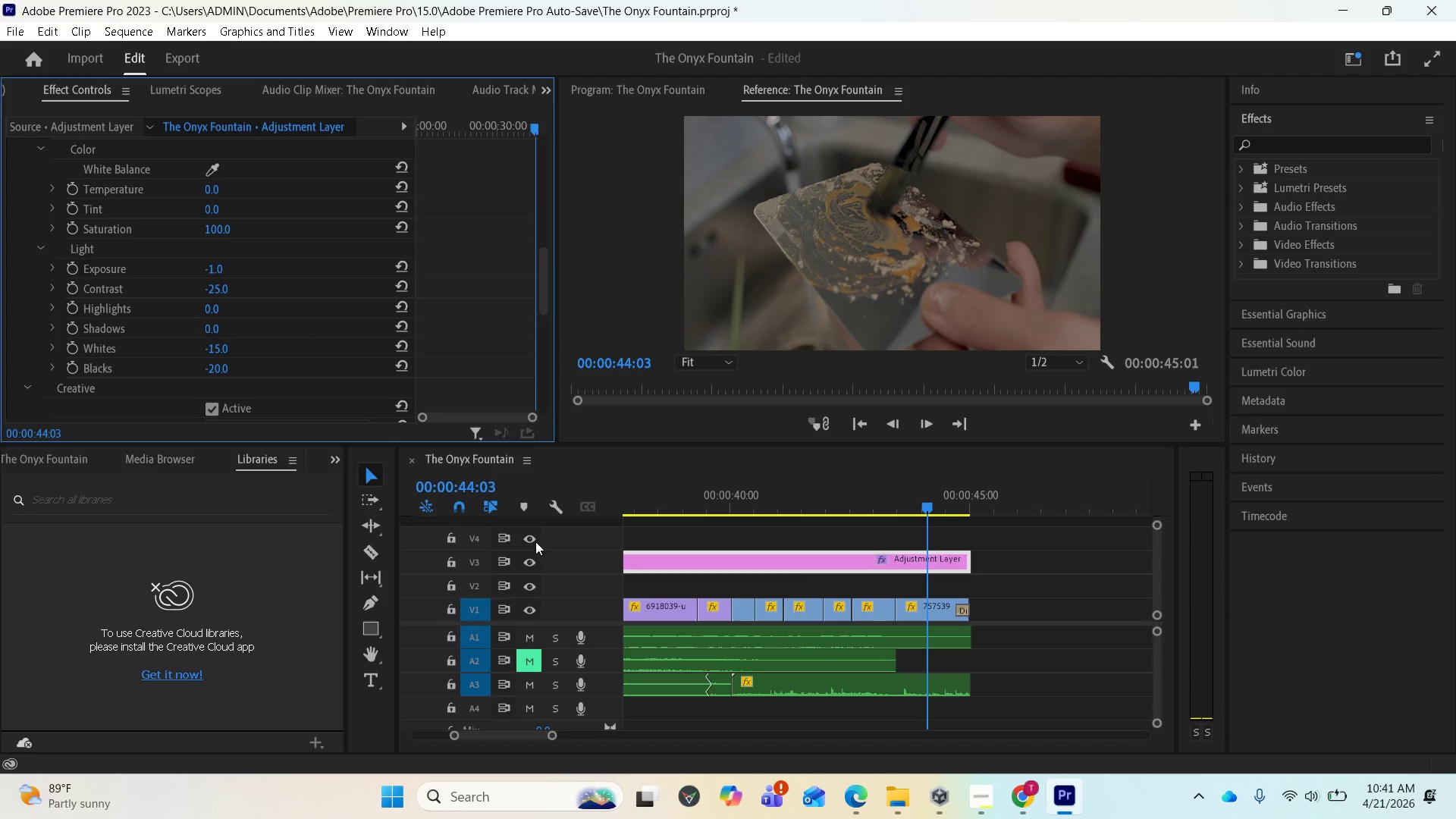 
scroll: coordinate [283, 384], scroll_direction: down, amount: 5.0
 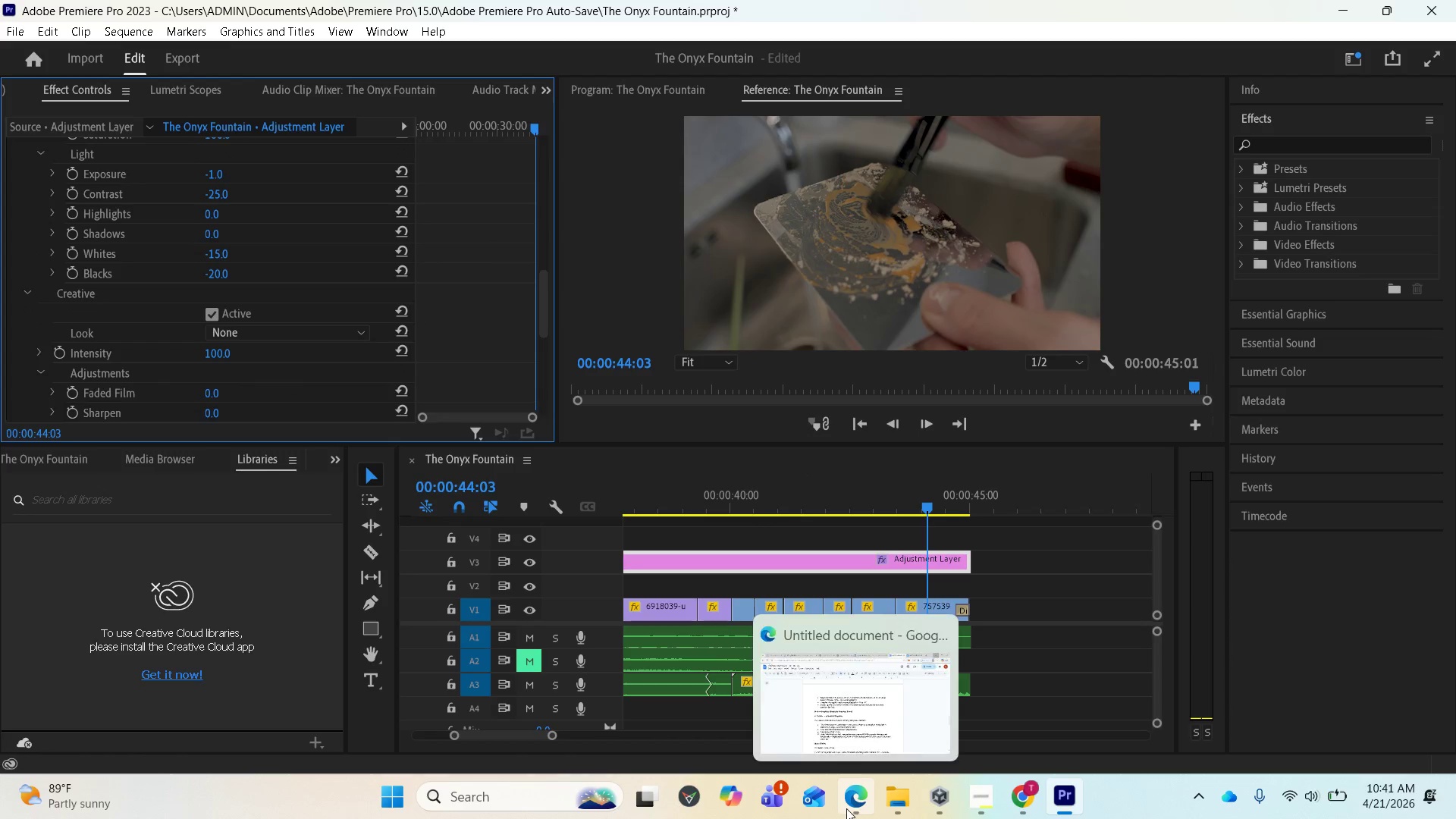 
left_click([857, 703])
 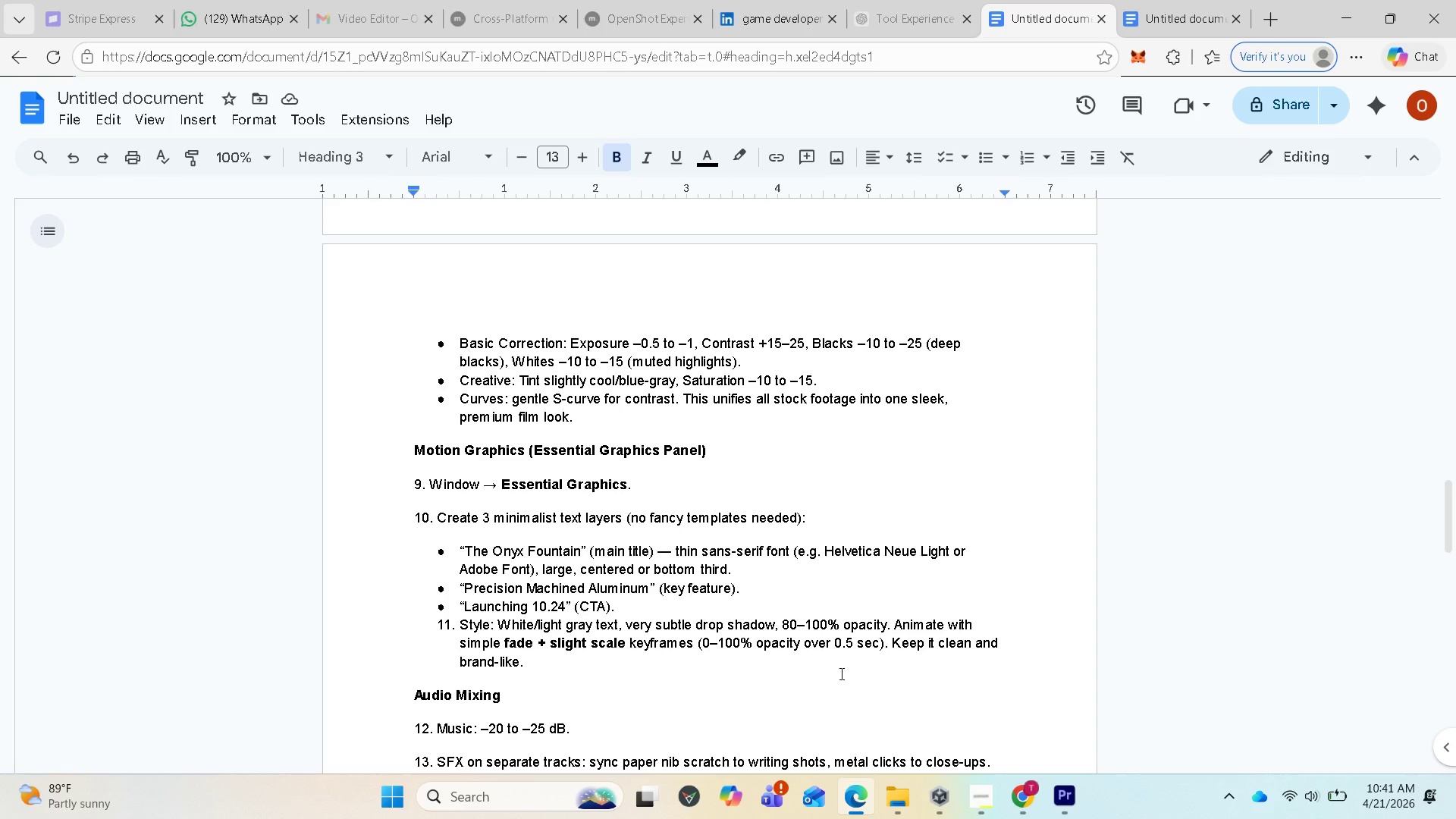 
wait(10.47)
 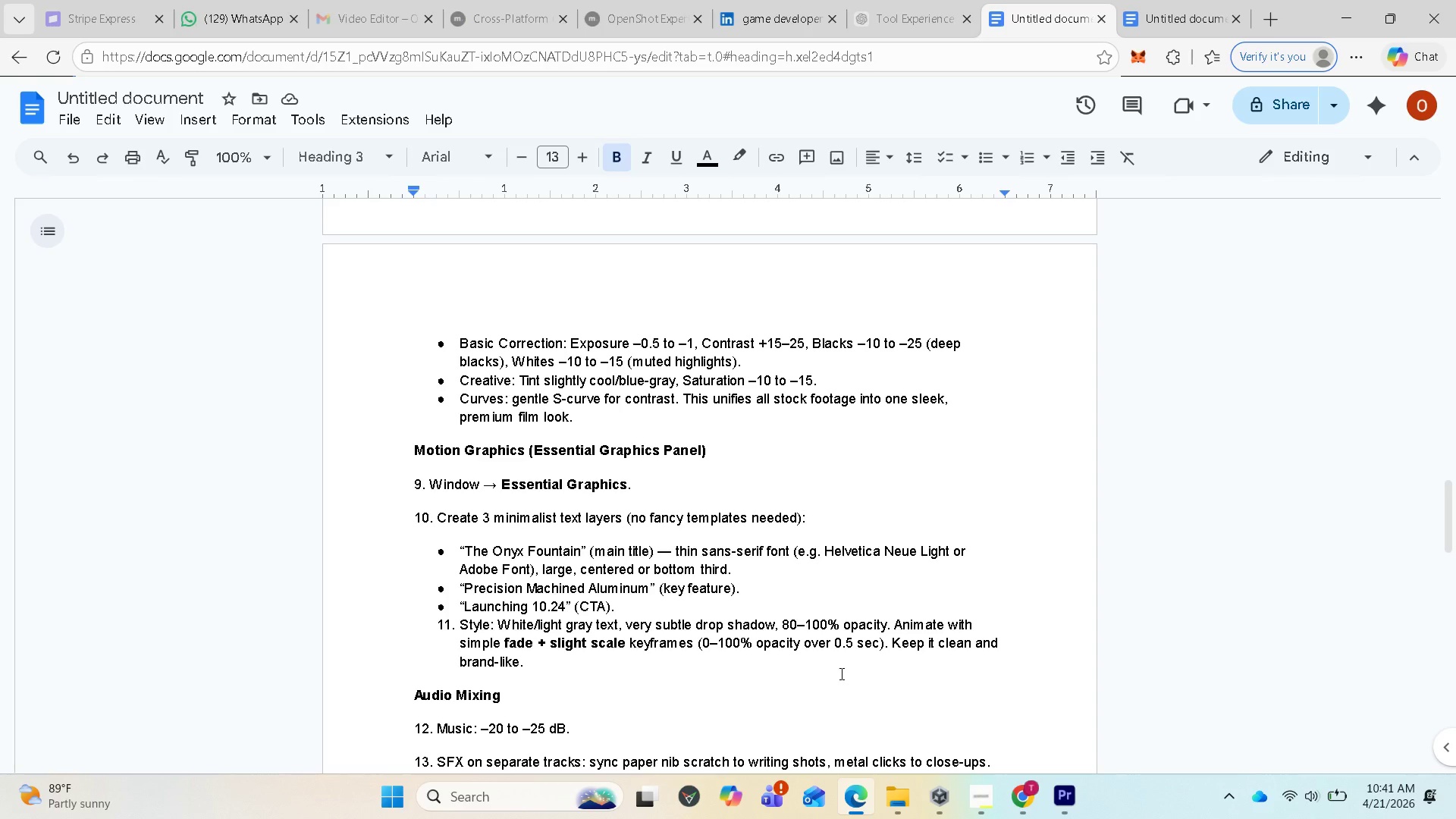 
left_click([1349, 28])
 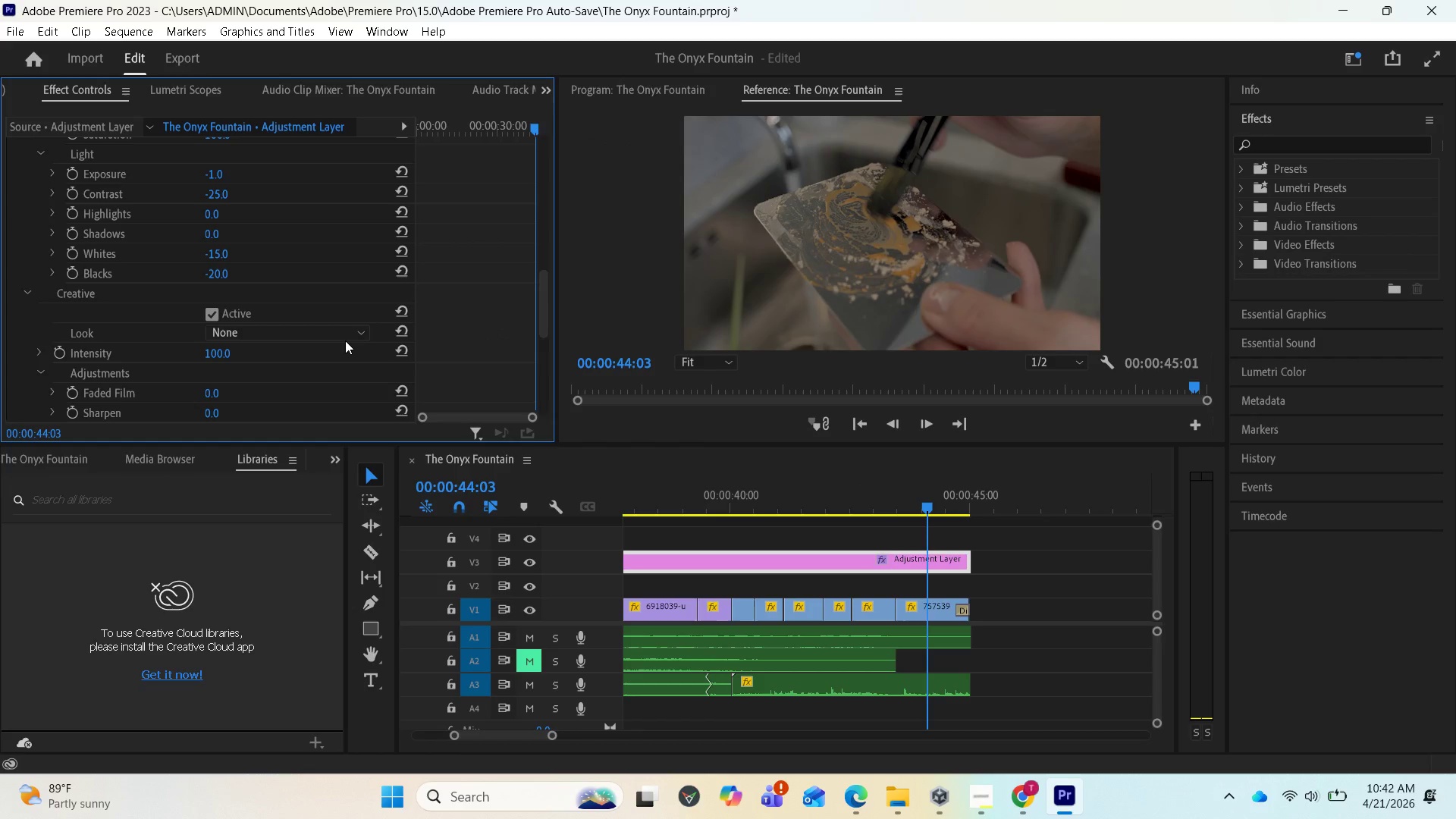 
scroll: coordinate [345, 340], scroll_direction: down, amount: 2.0
 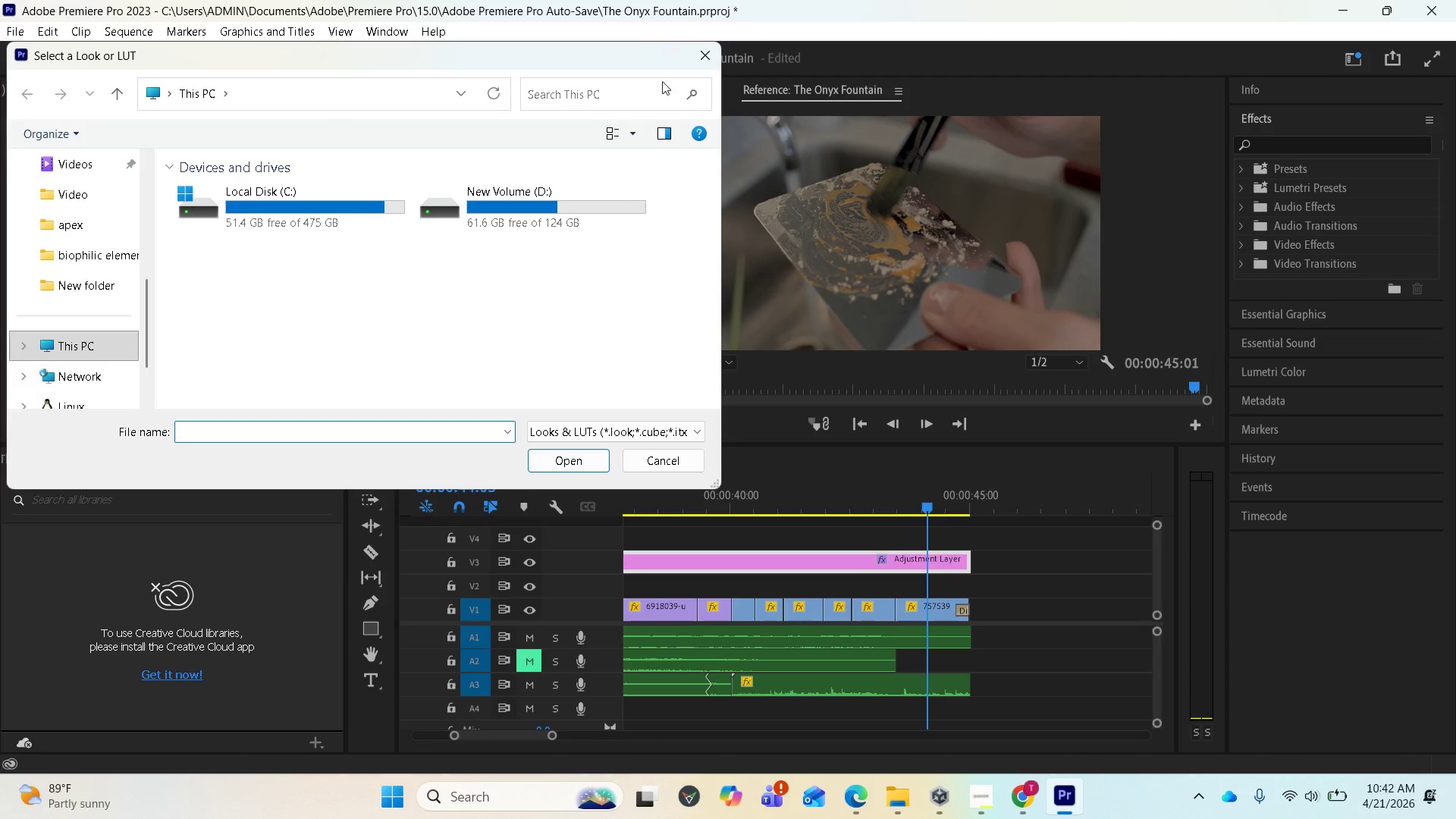 
left_click([697, 62])
 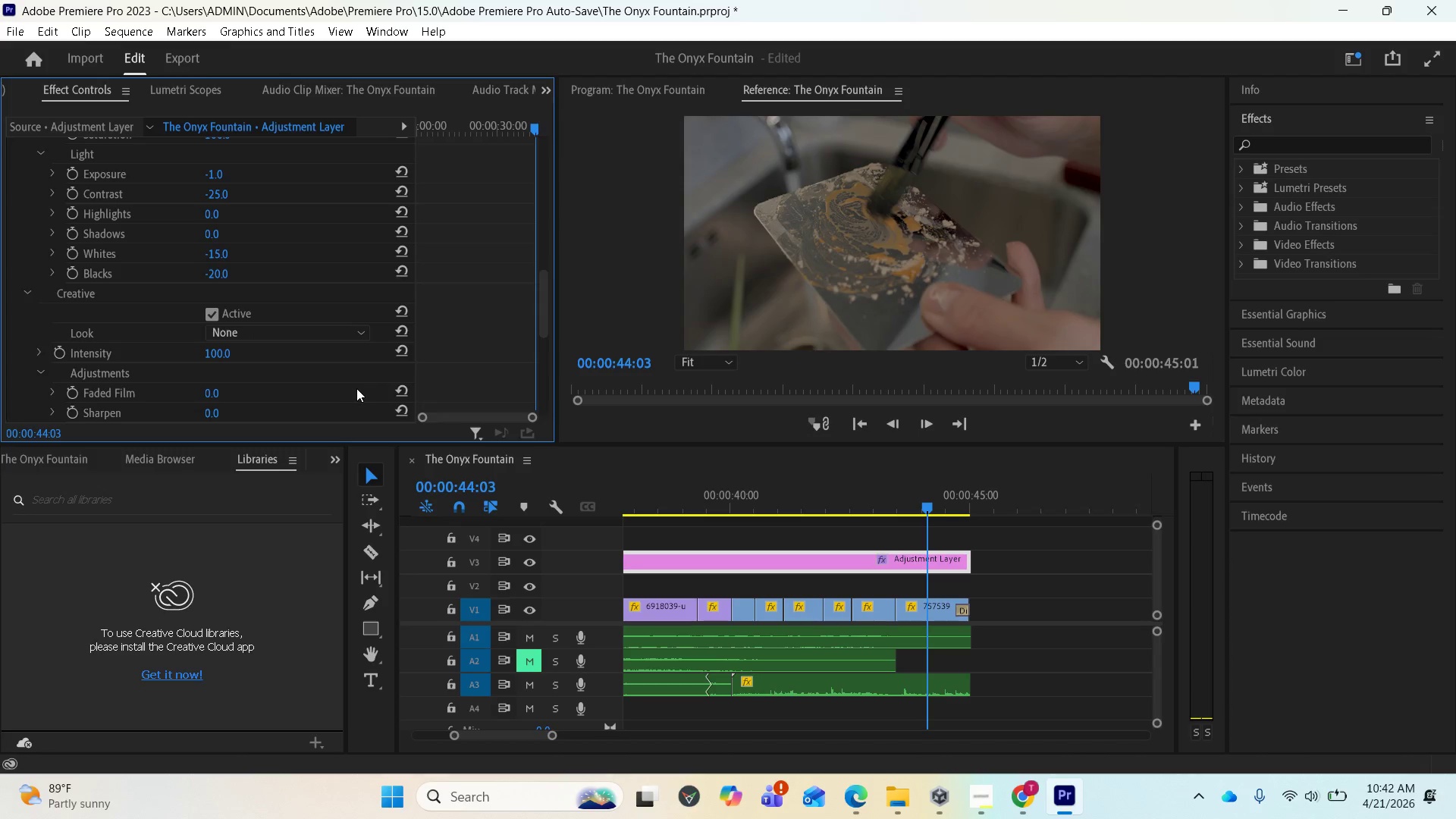 
scroll: coordinate [268, 371], scroll_direction: down, amount: 3.0
 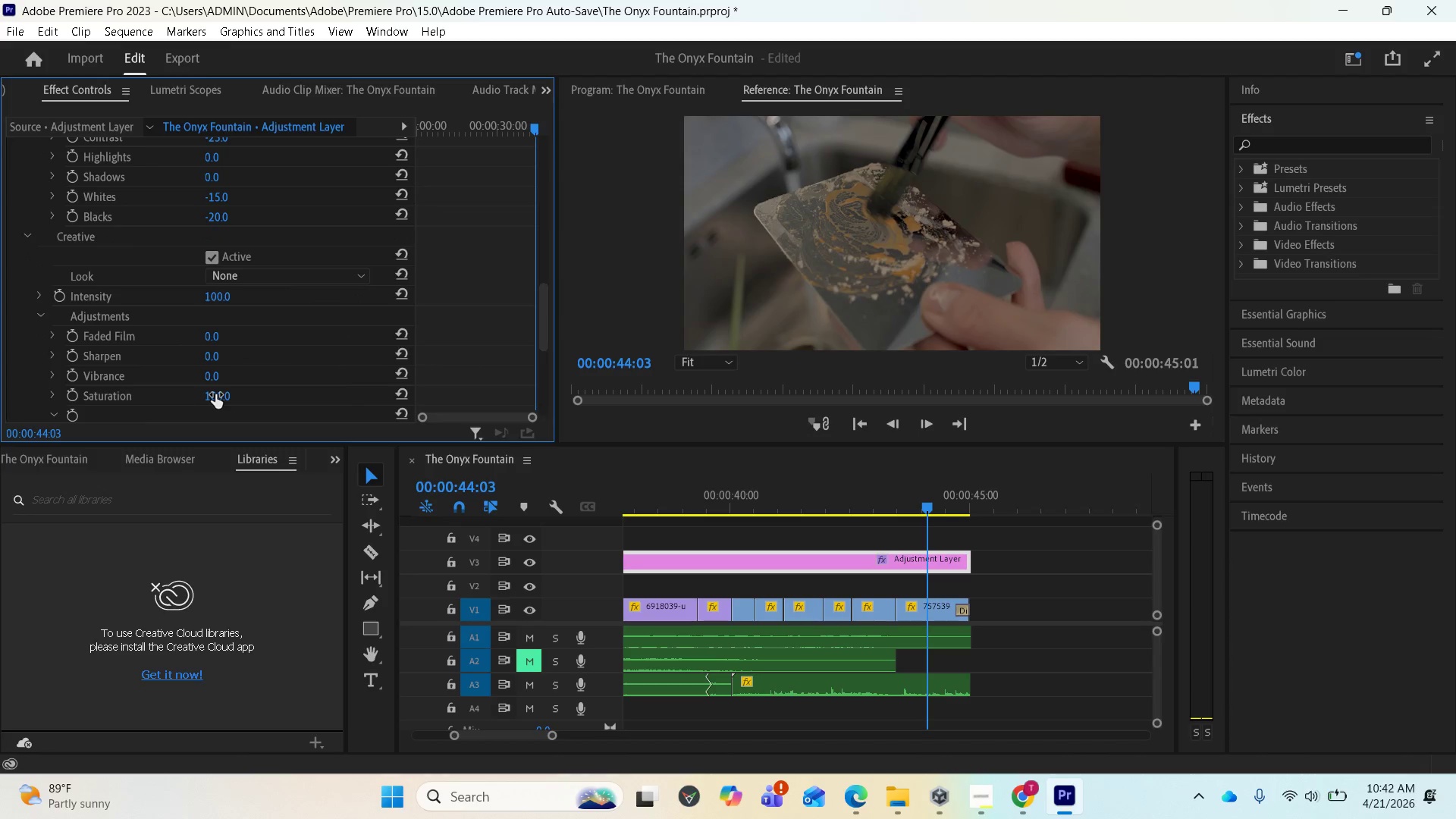 
left_click([215, 394])
 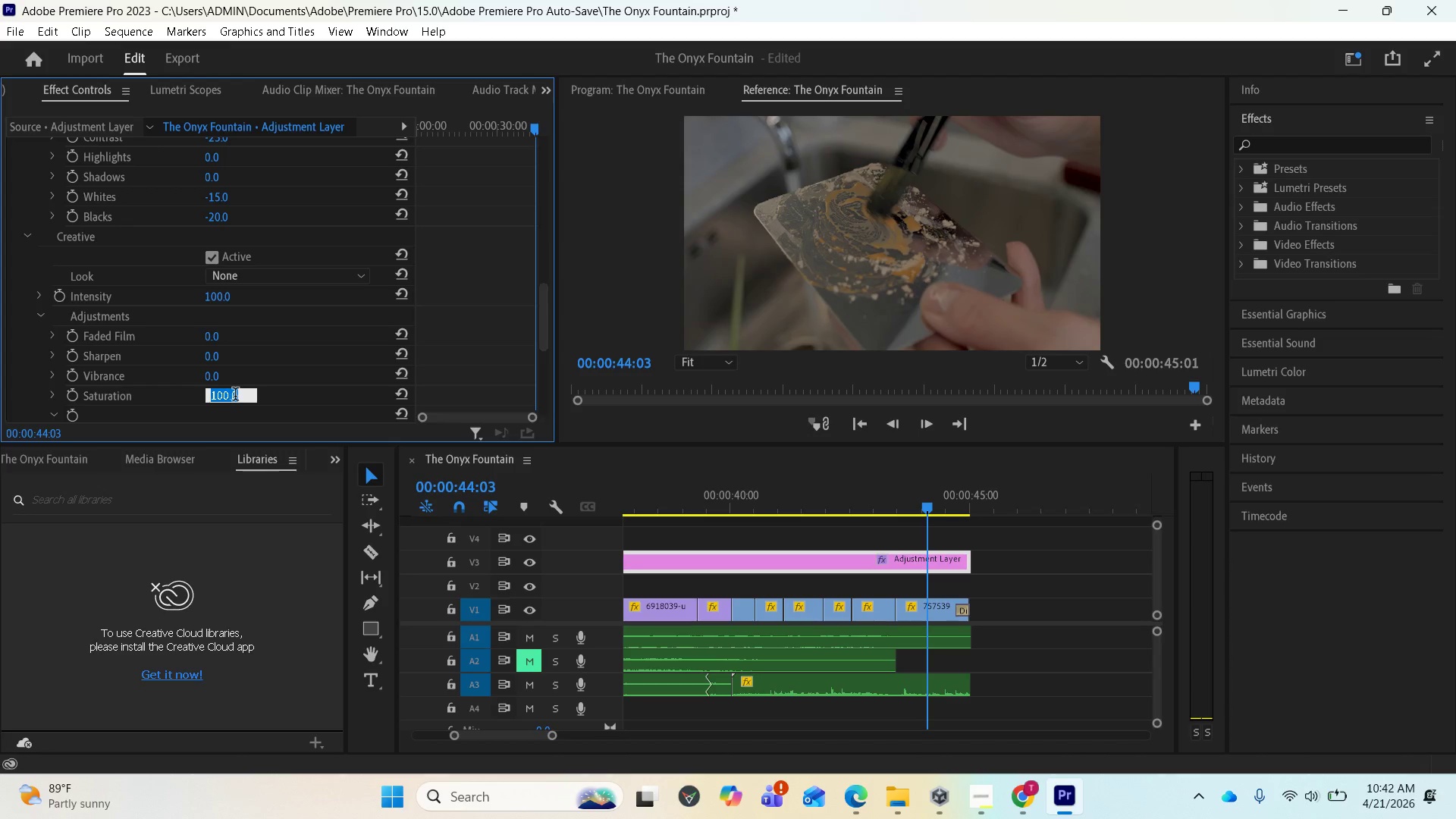 
type(15)
 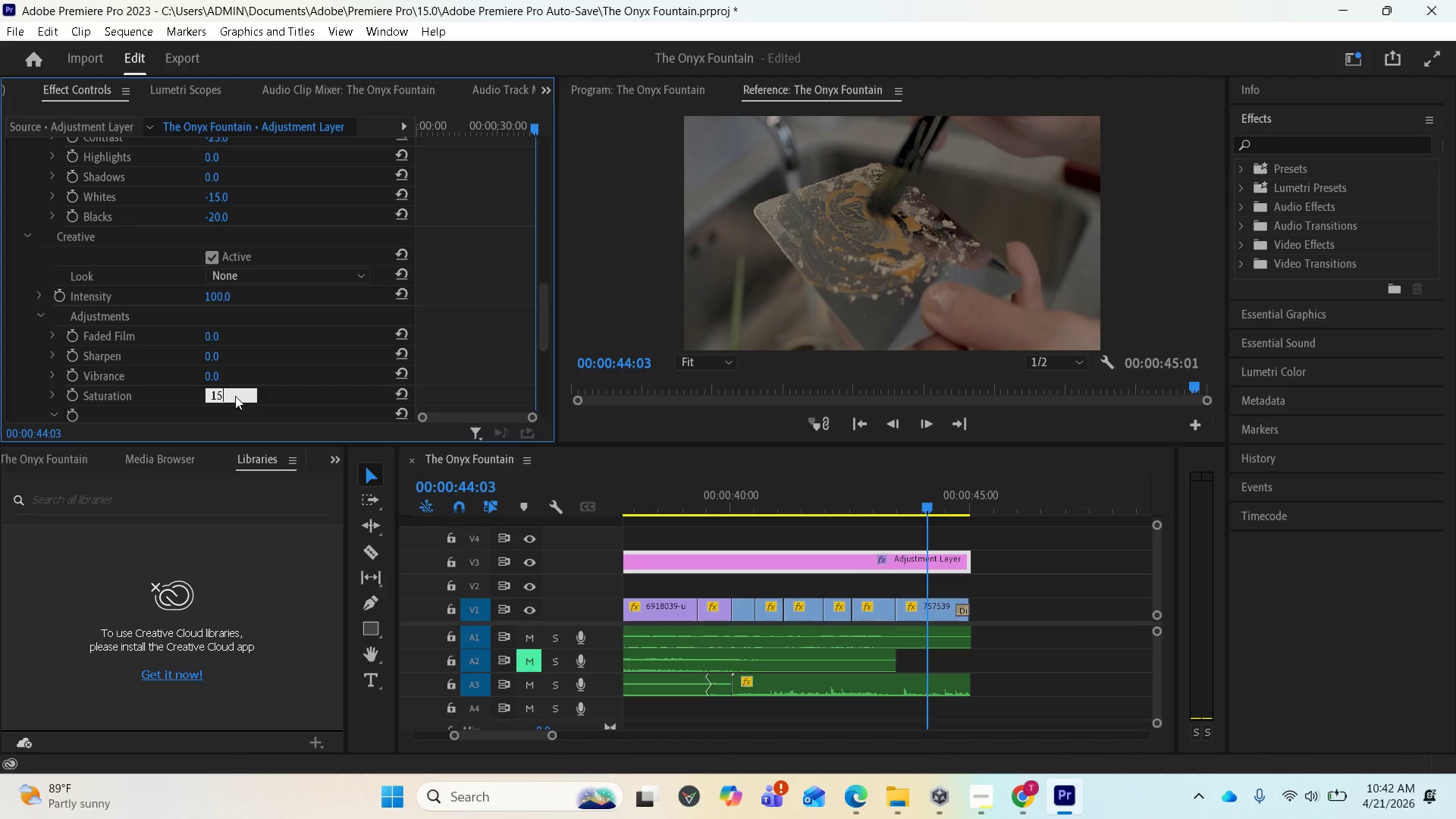 
key(Enter)
 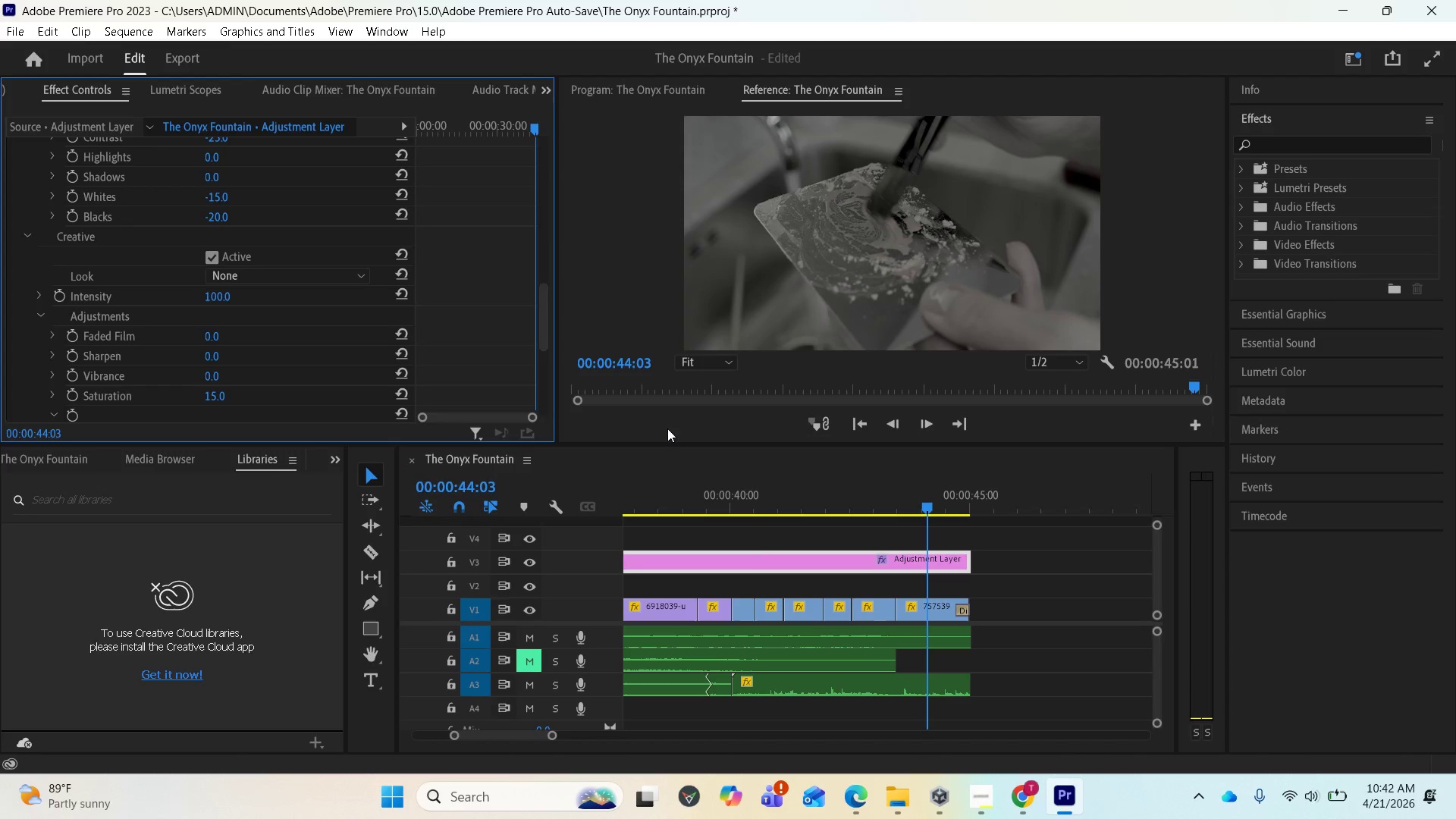 
left_click([986, 793])